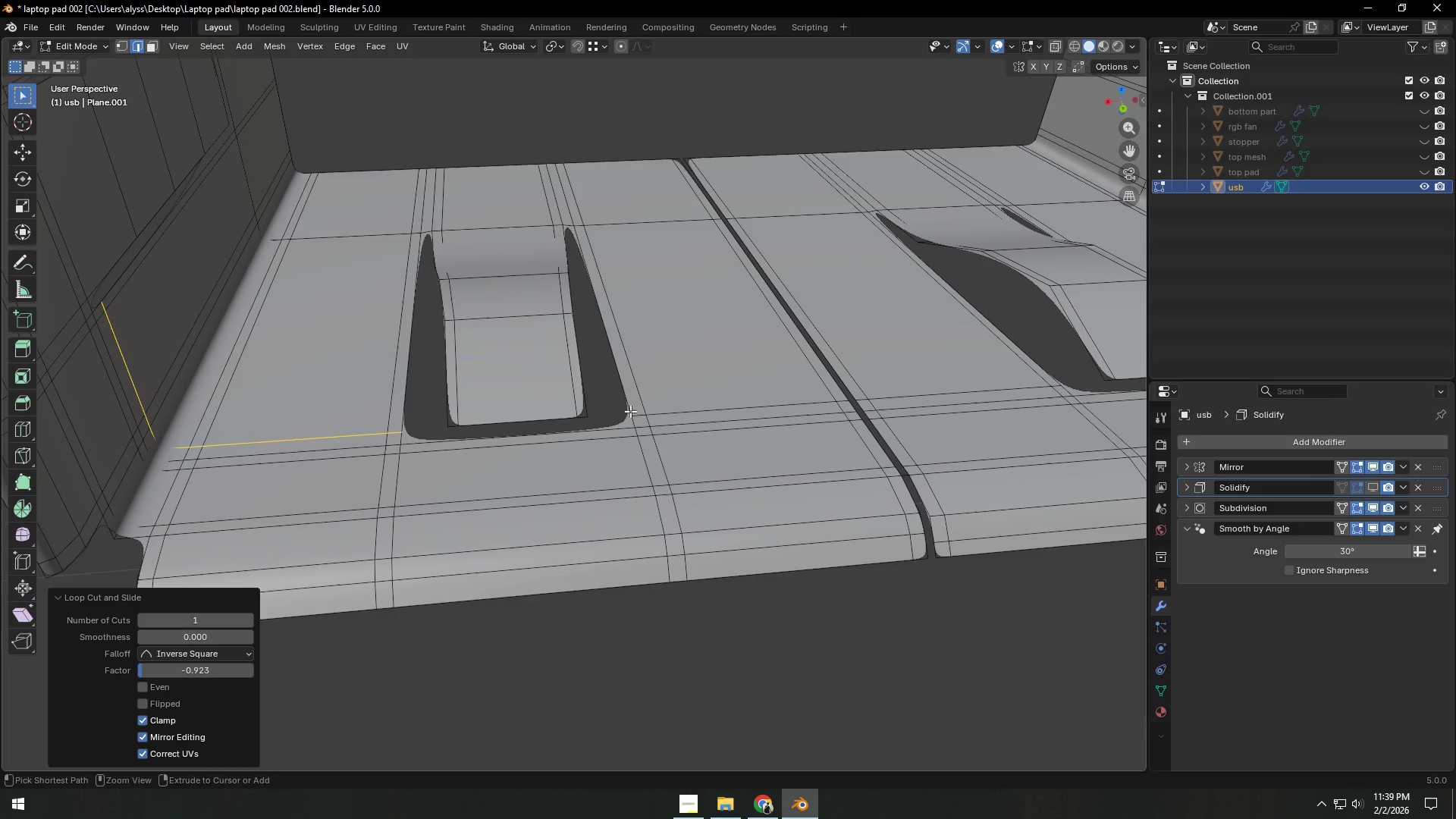 
key(Control+ControlLeft)
 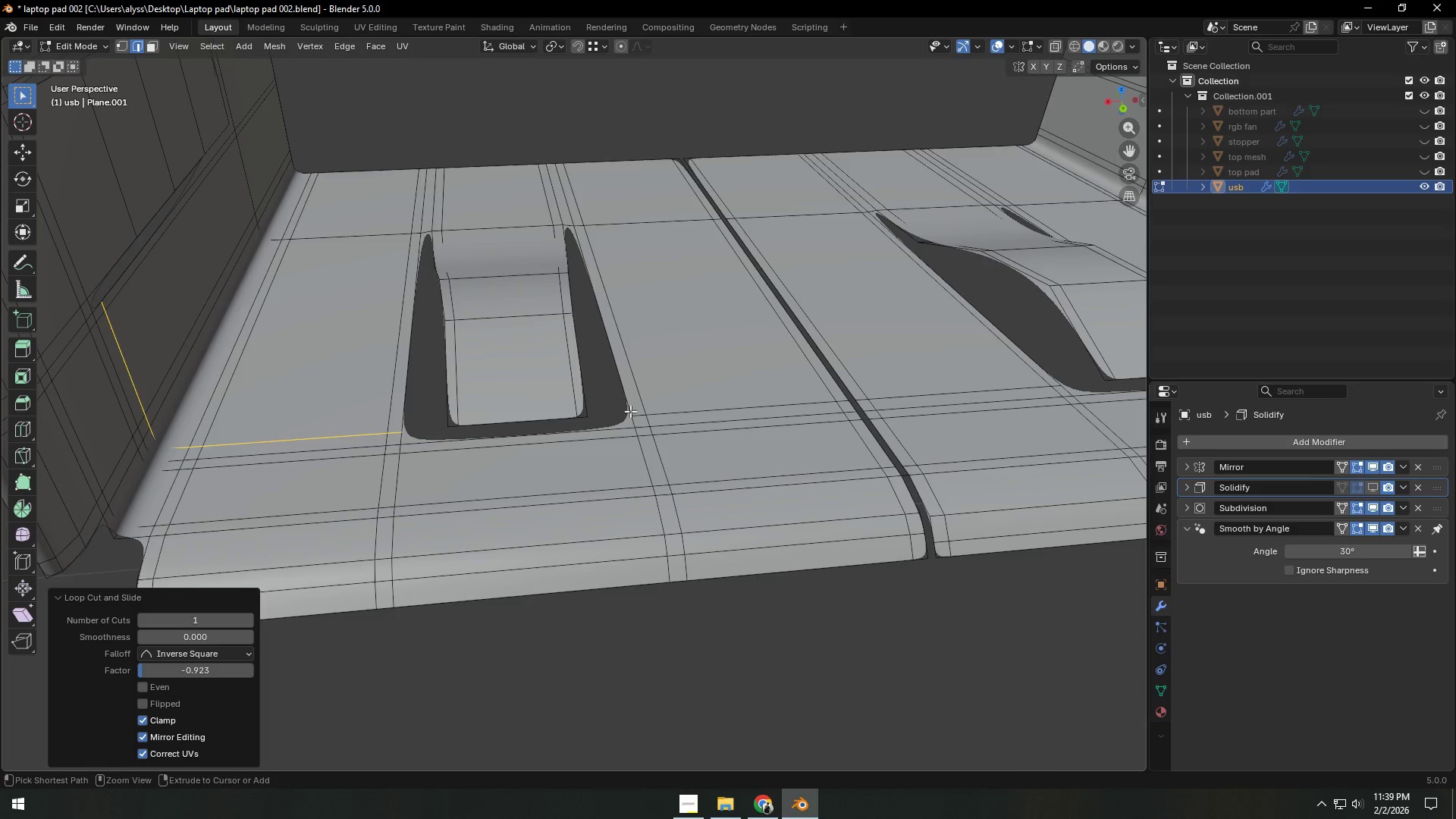 
key(Control+ControlLeft)
 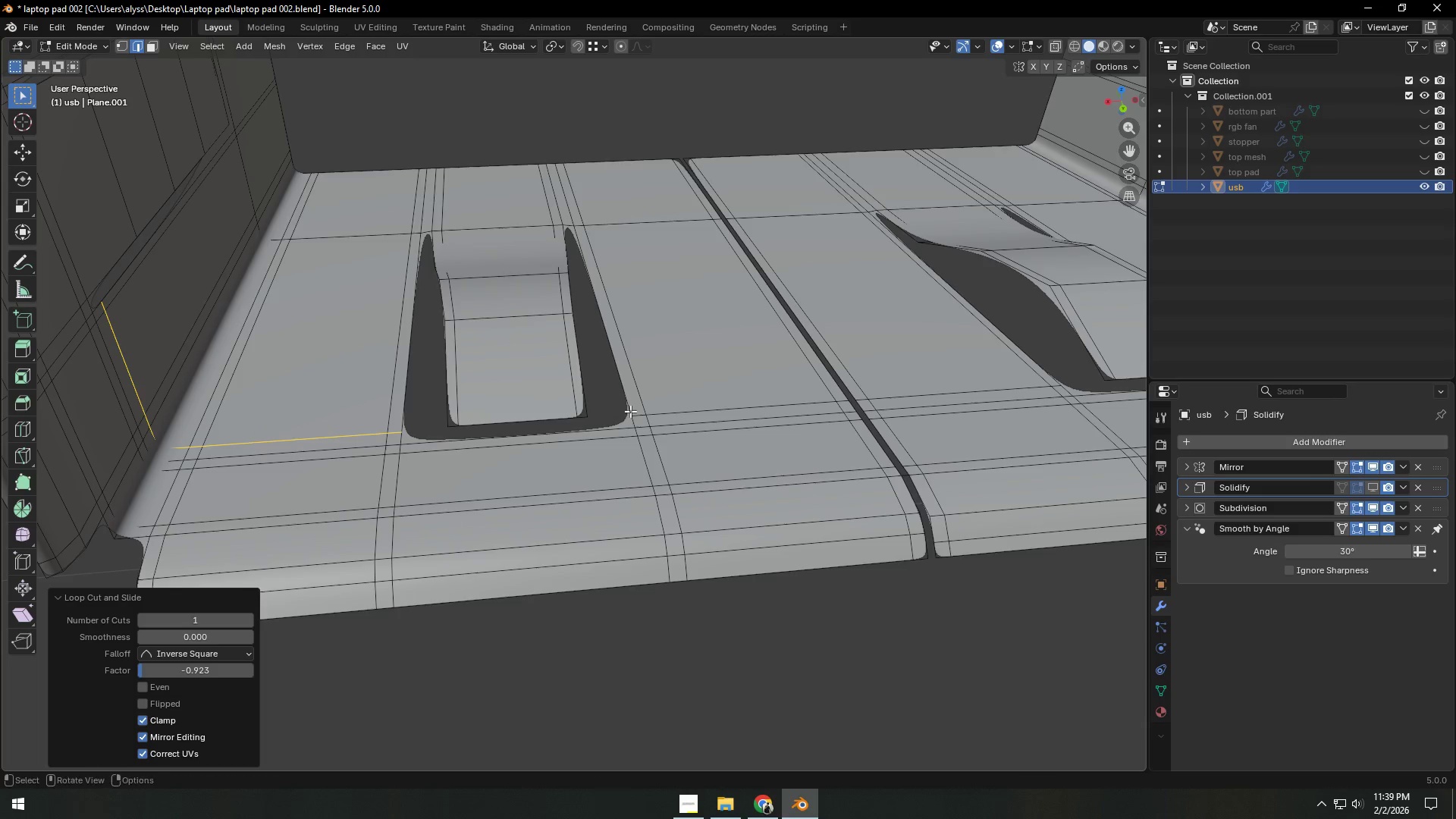 
key(Control+ControlLeft)
 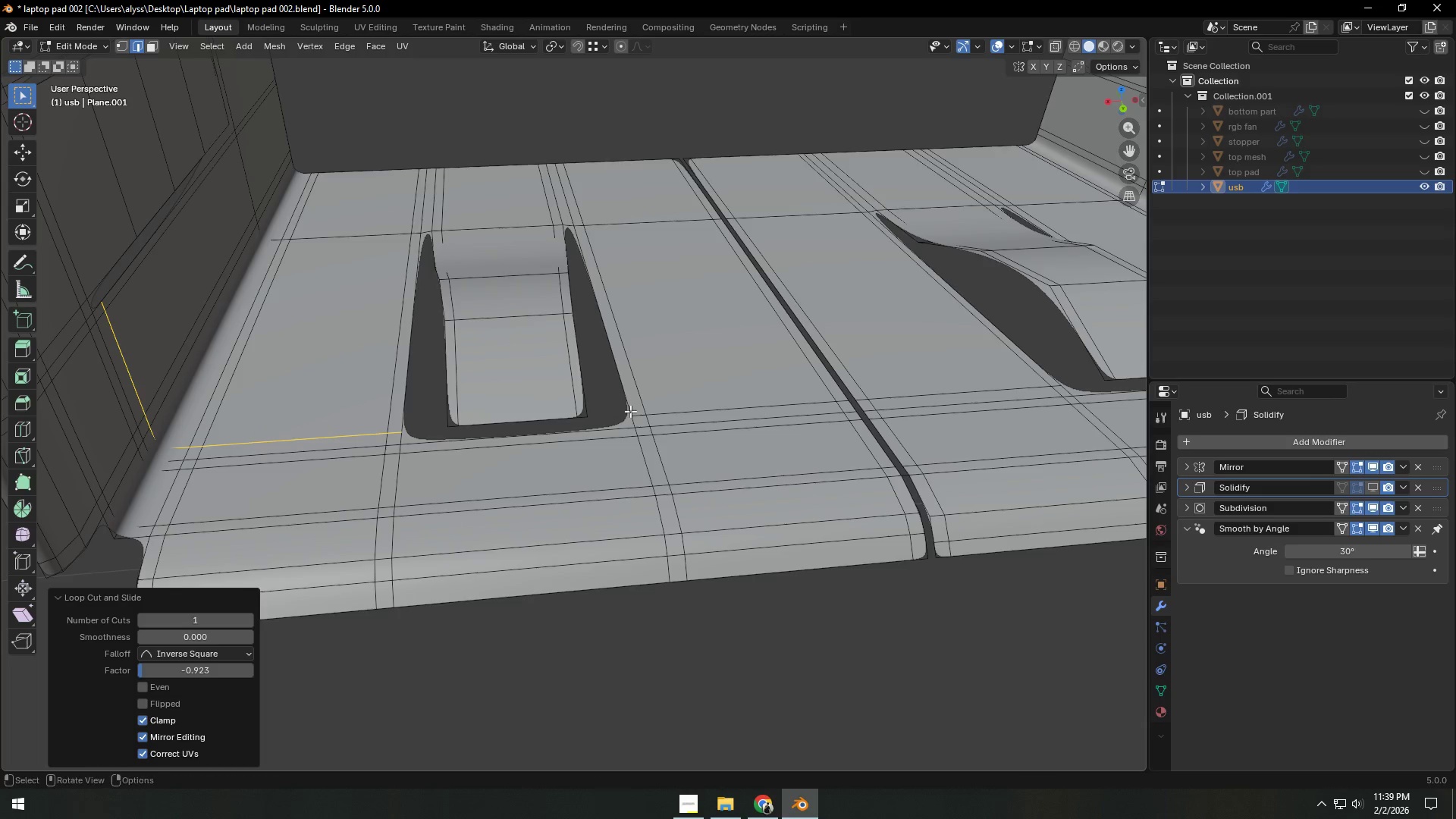 
key(Control+ControlLeft)
 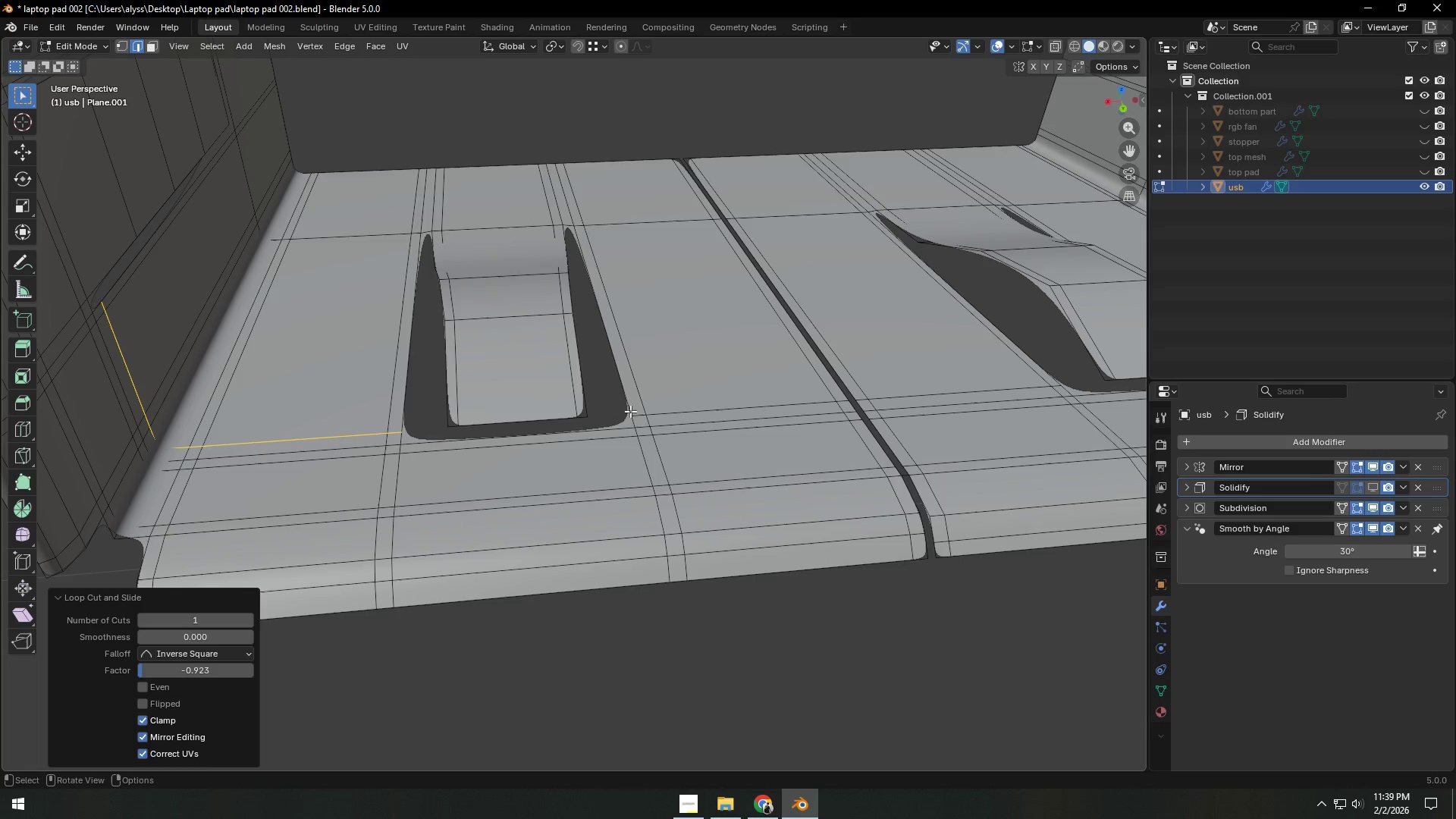 
key(Control+ControlLeft)
 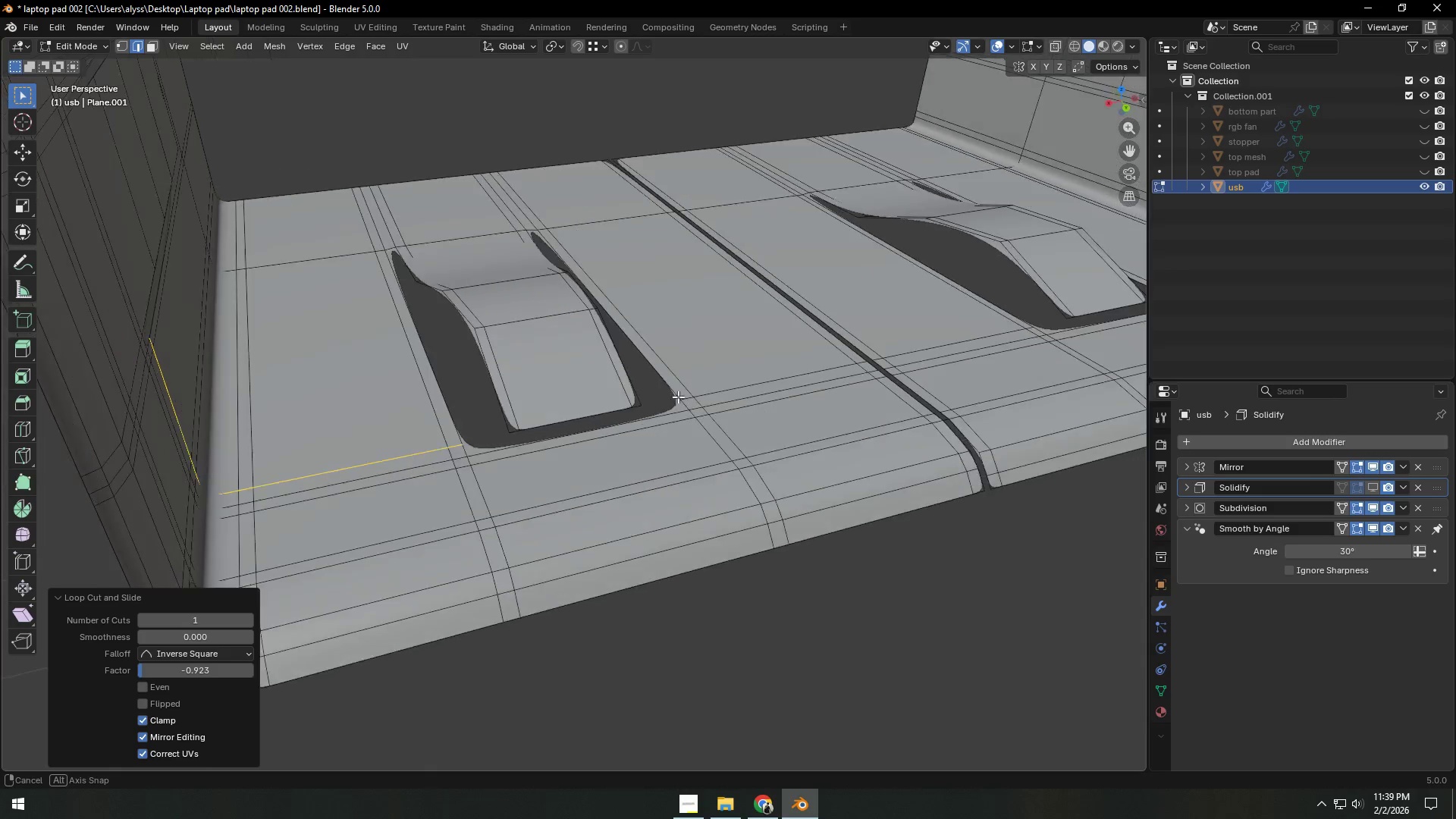 
key(Control+ControlLeft)
 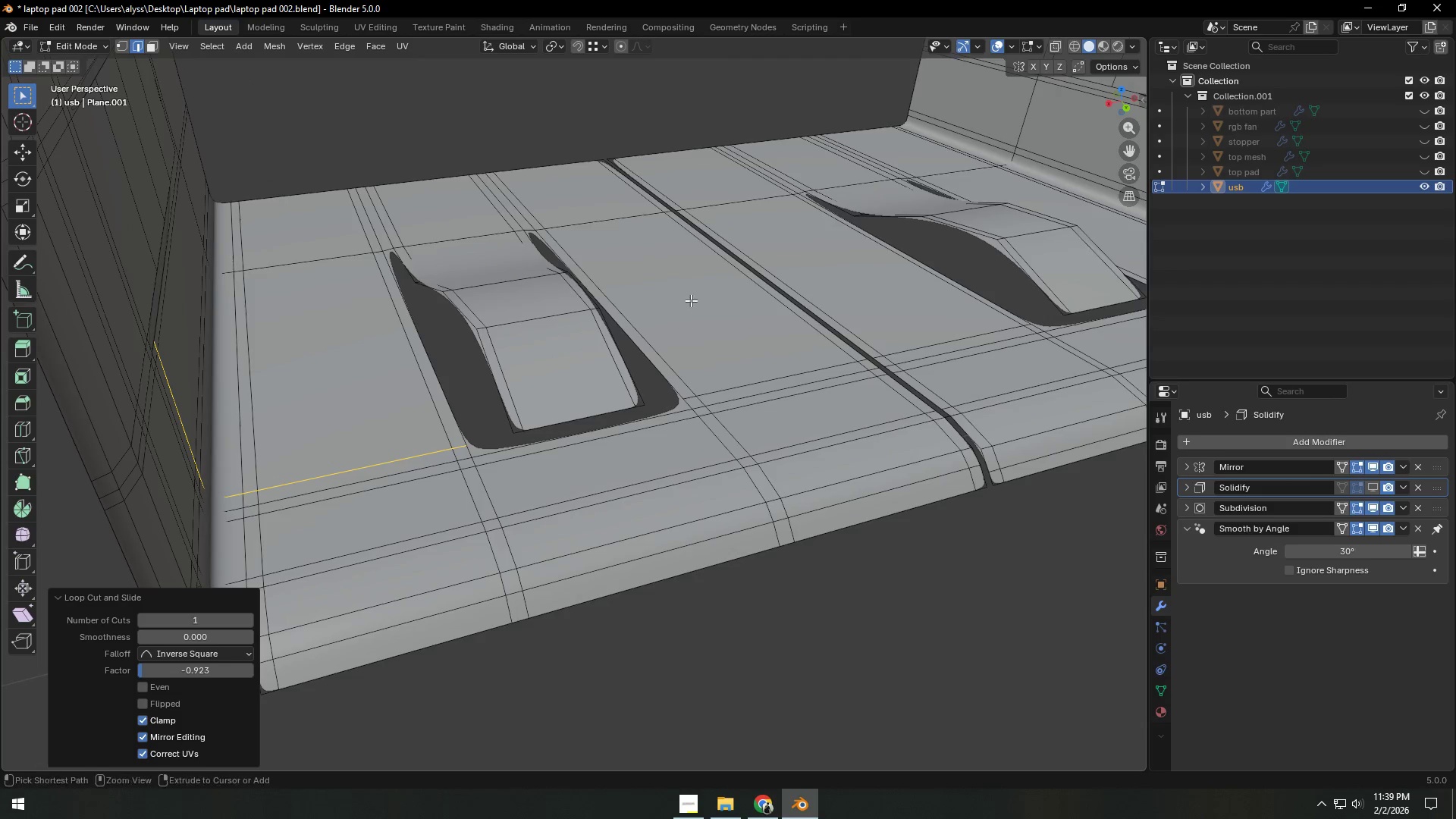 
key(Control+R)
 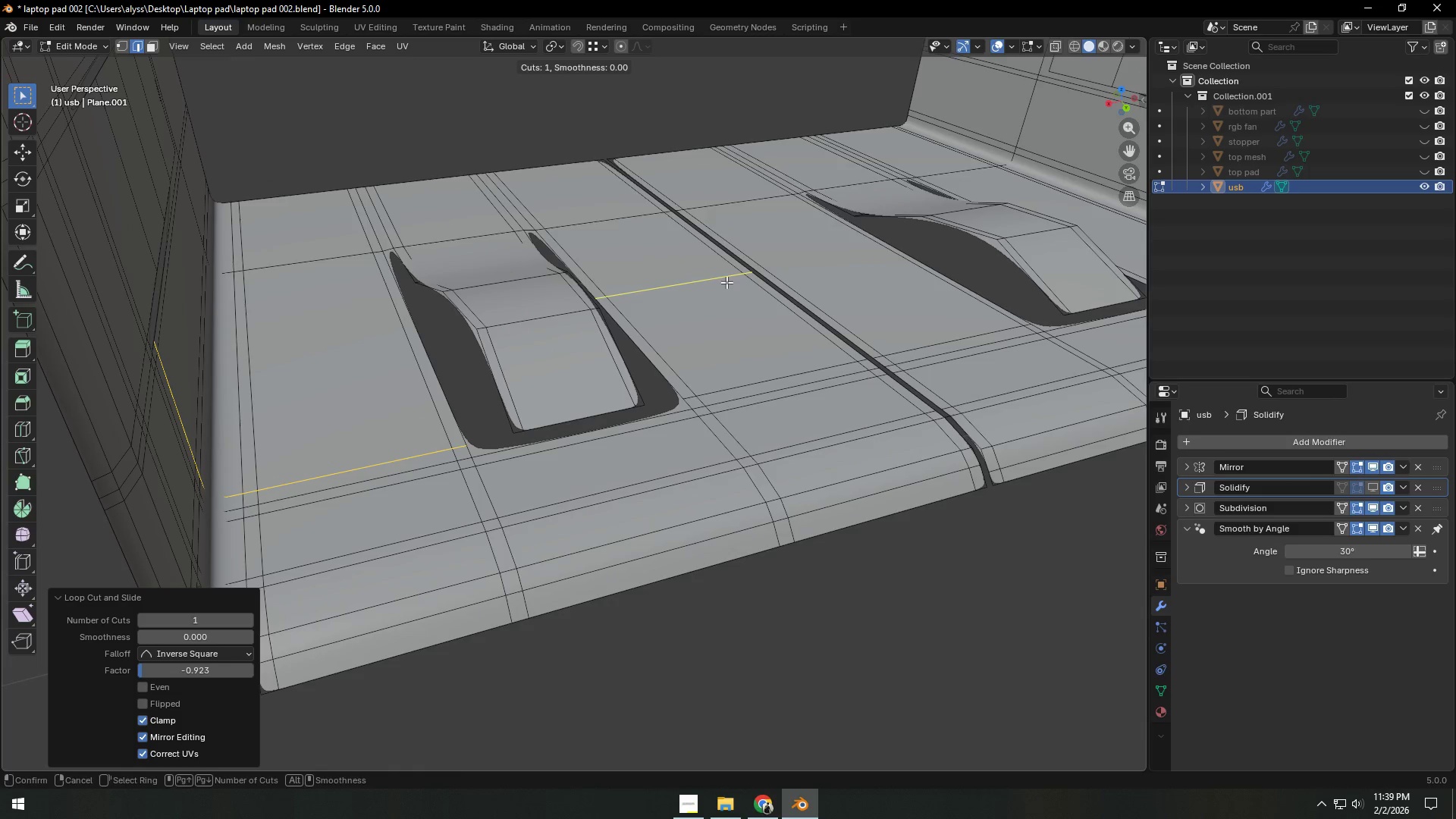 
right_click([726, 281])
 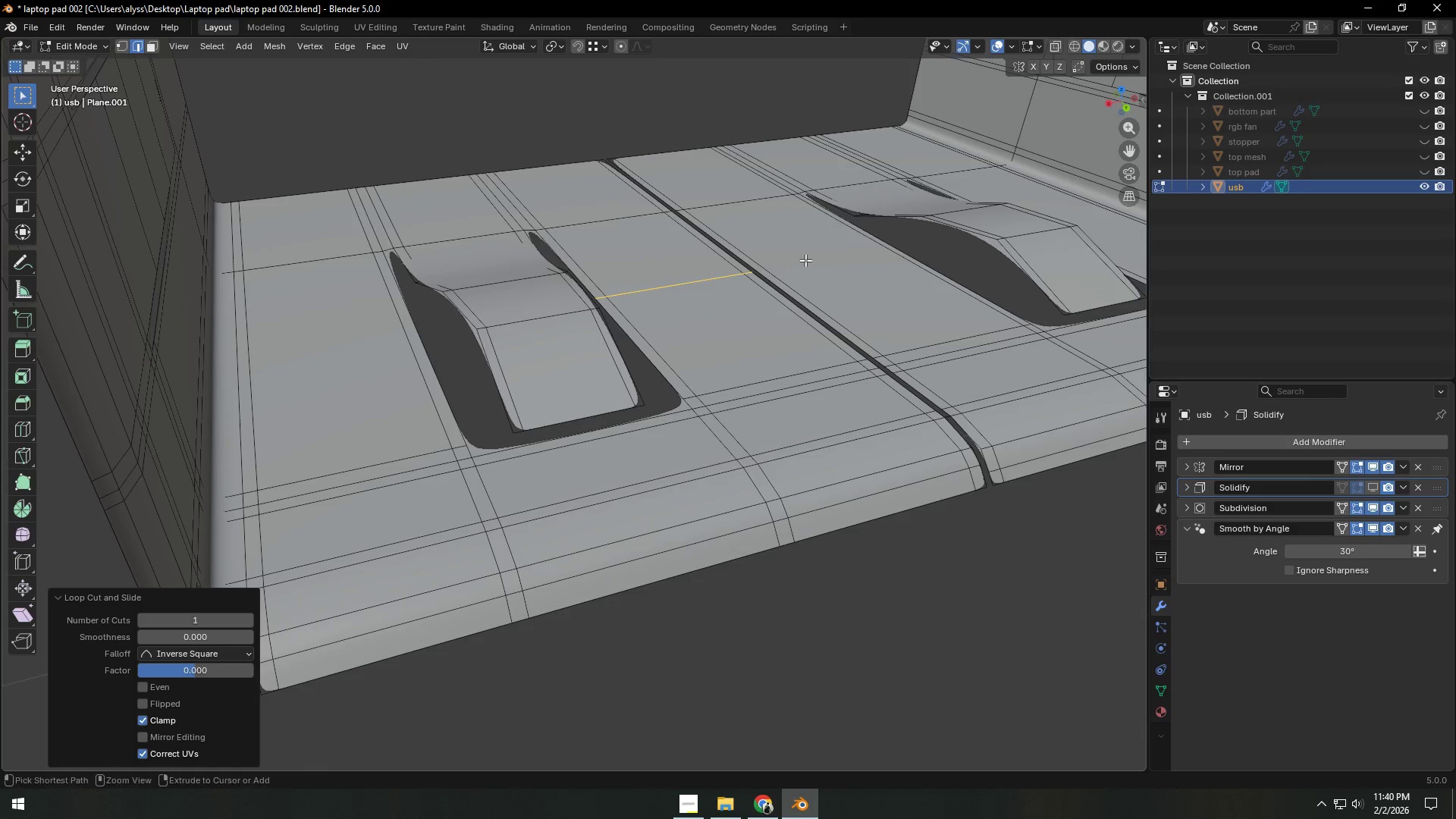 
left_click([726, 281])
 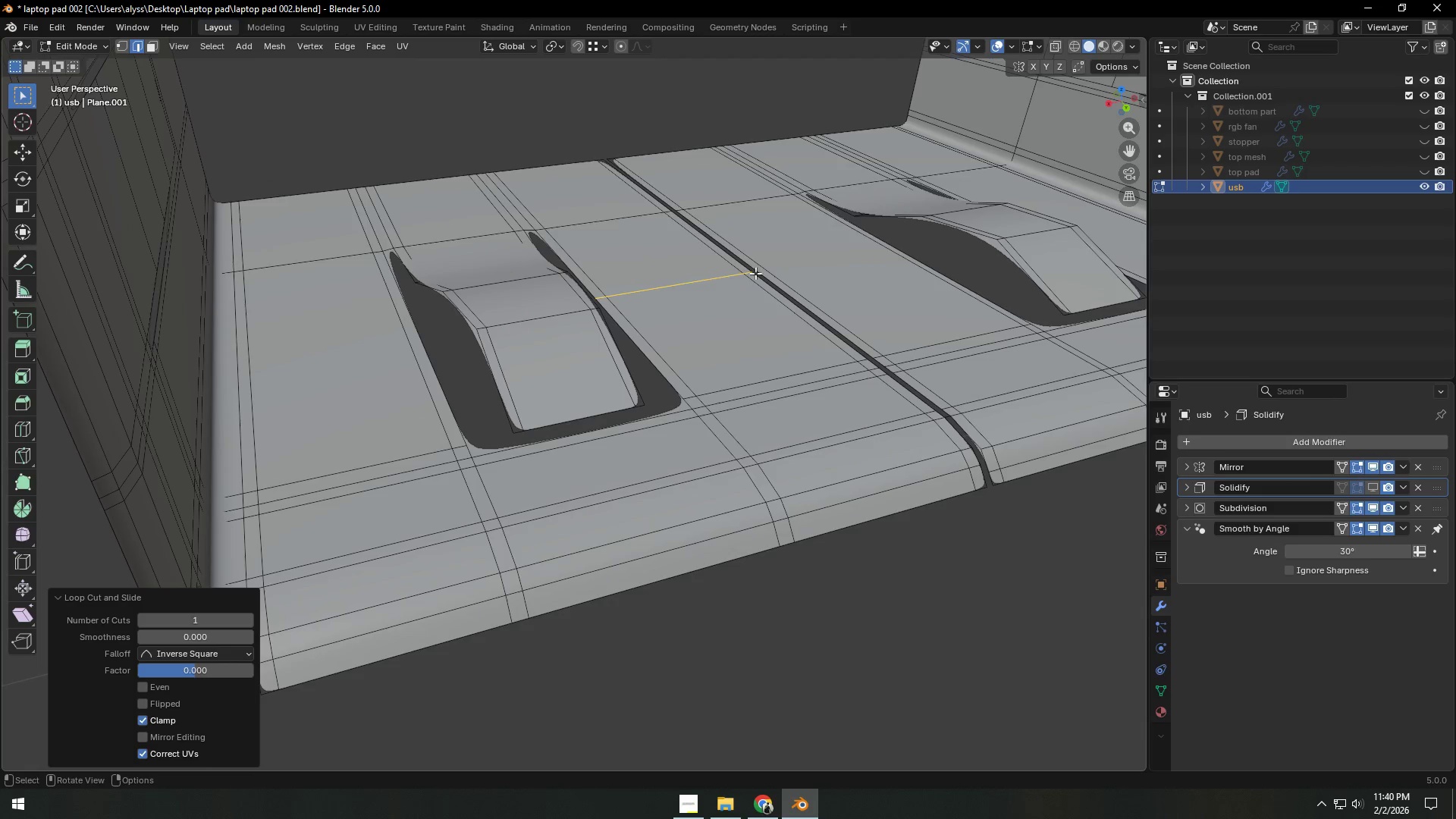 
key(Control+ControlLeft)
 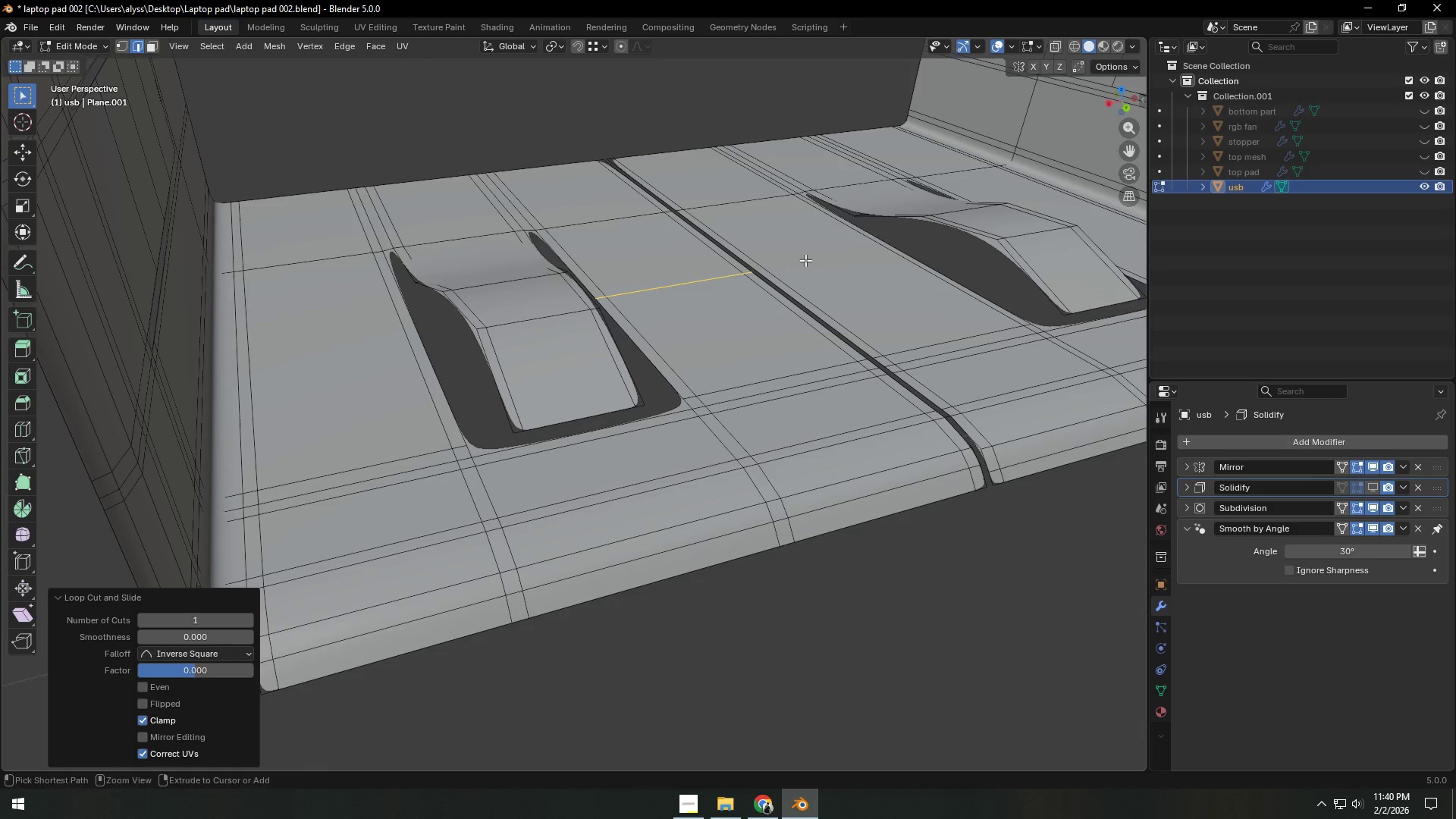 
key(Control+R)
 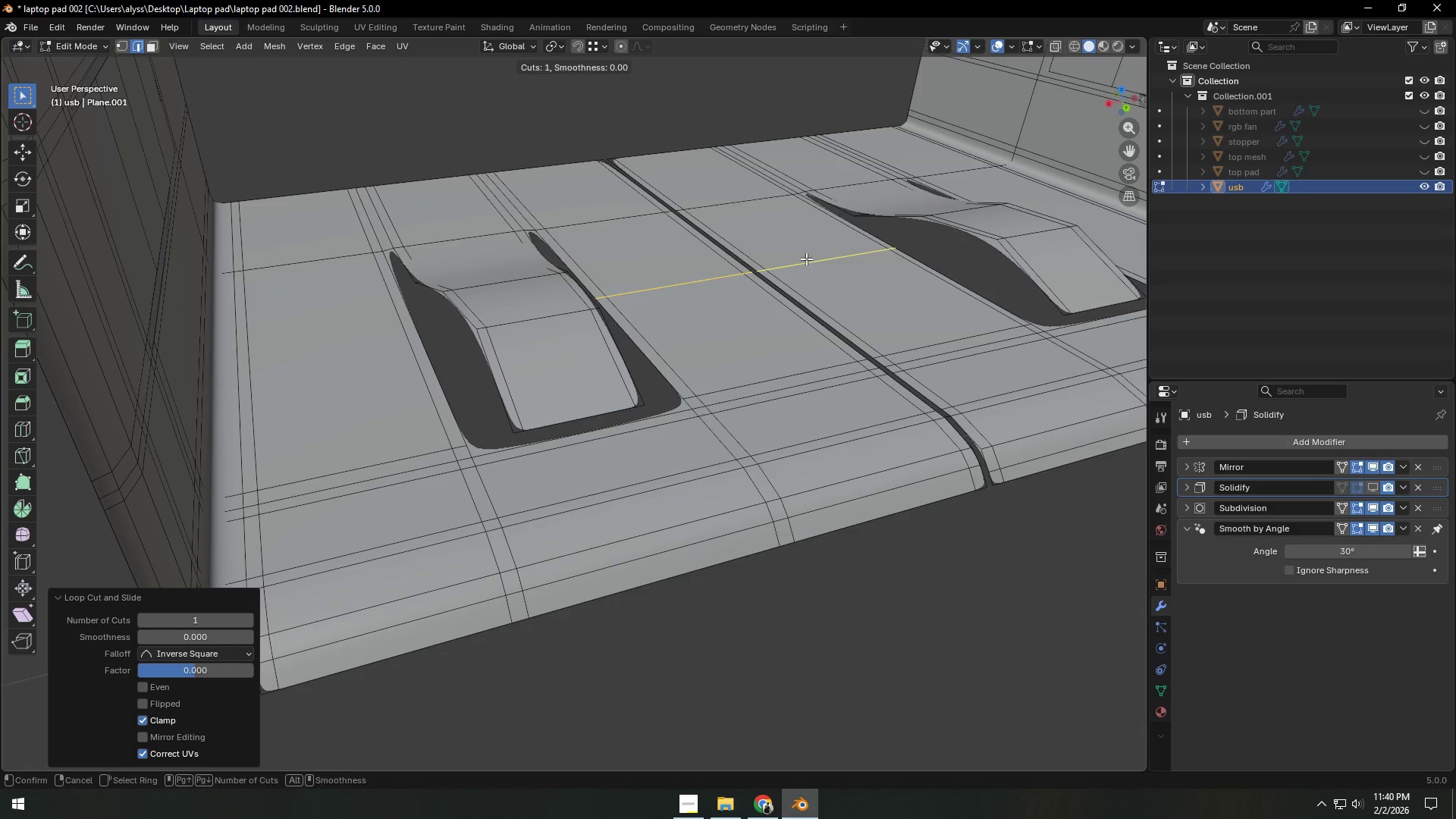 
right_click([806, 259])
 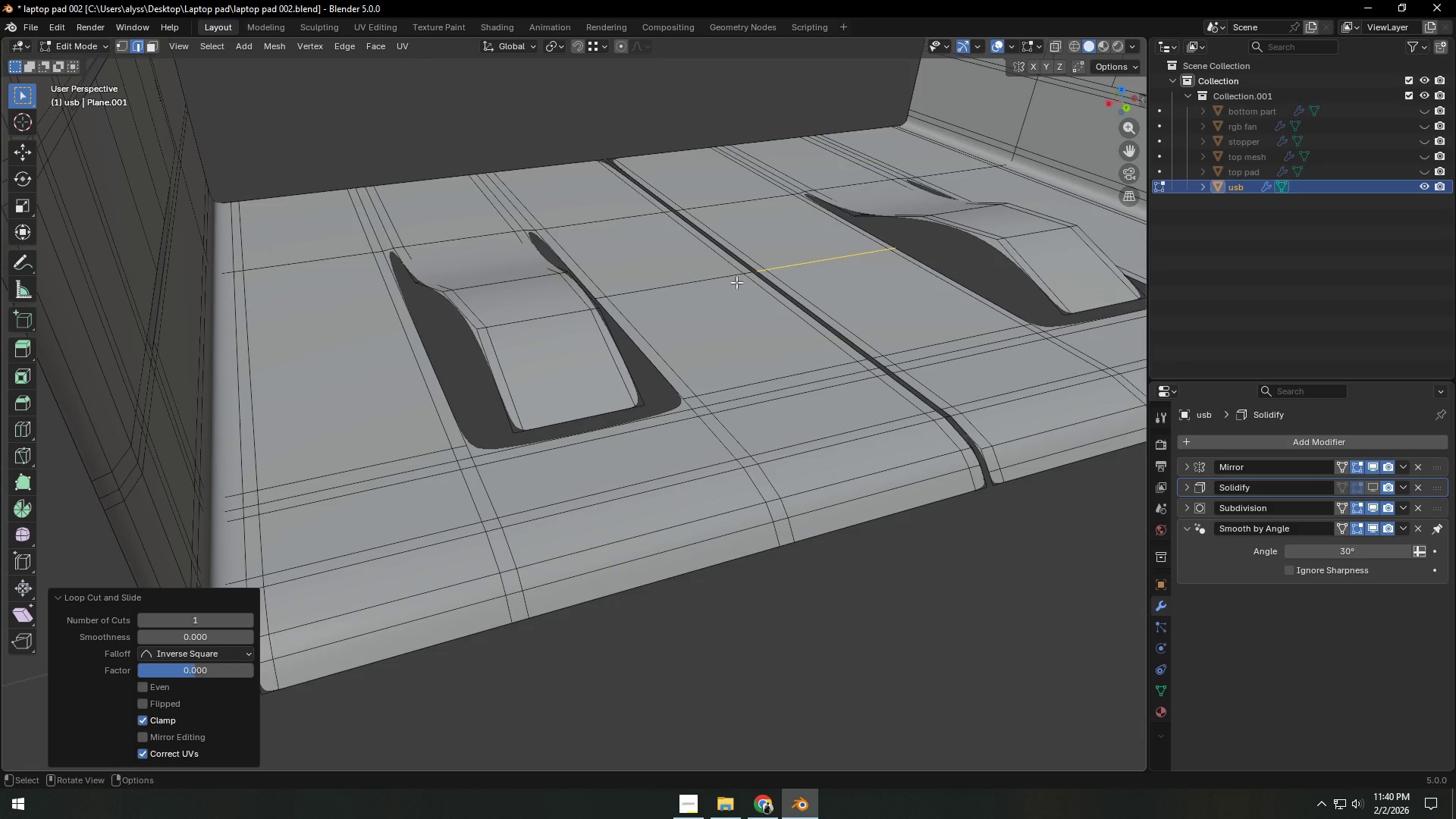 
left_click([806, 259])
 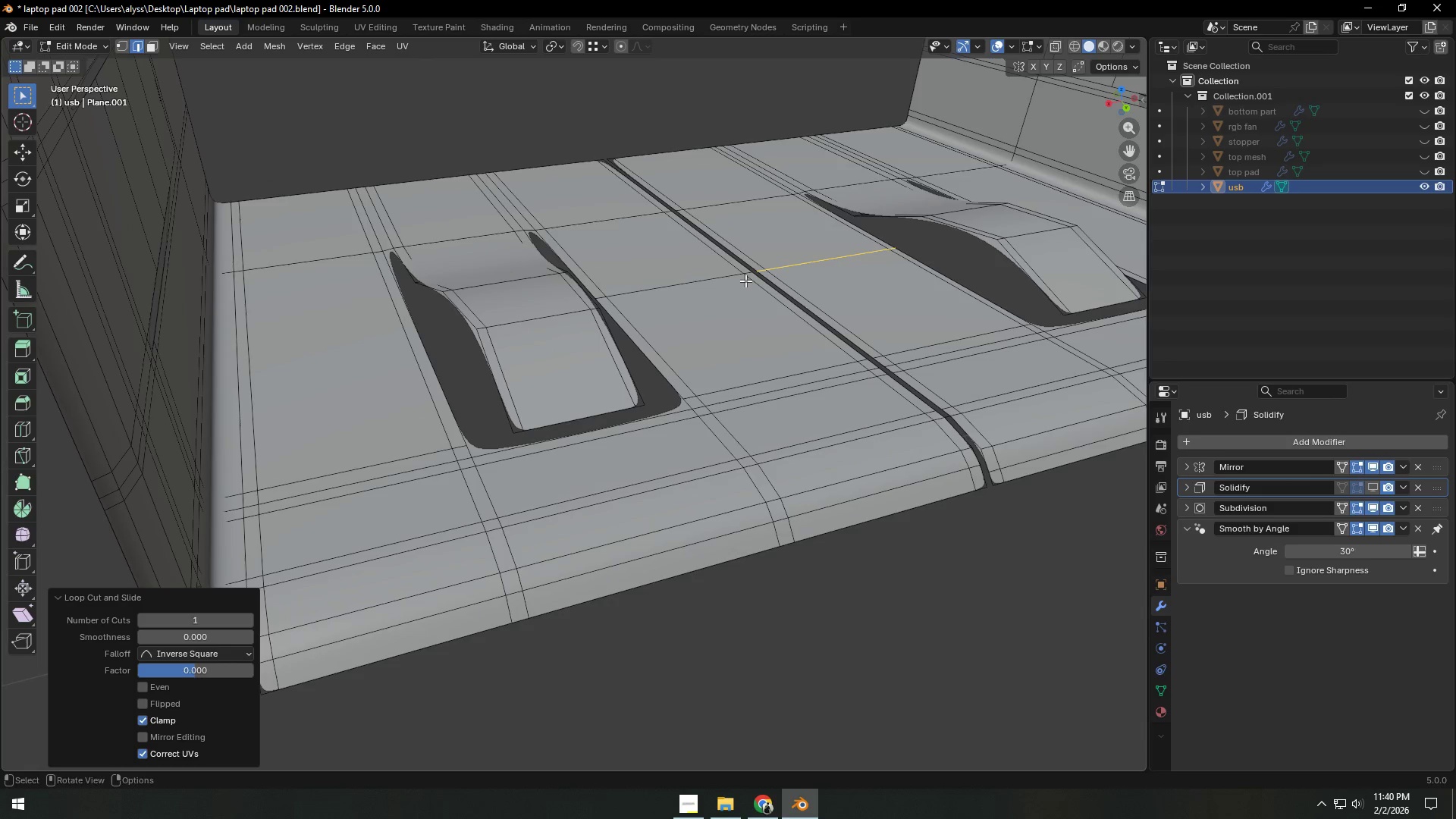 
hold_key(key=ShiftLeft, duration=0.72)
hold_key(key=AltLeft, duration=0.31)
left_click([700, 284])
 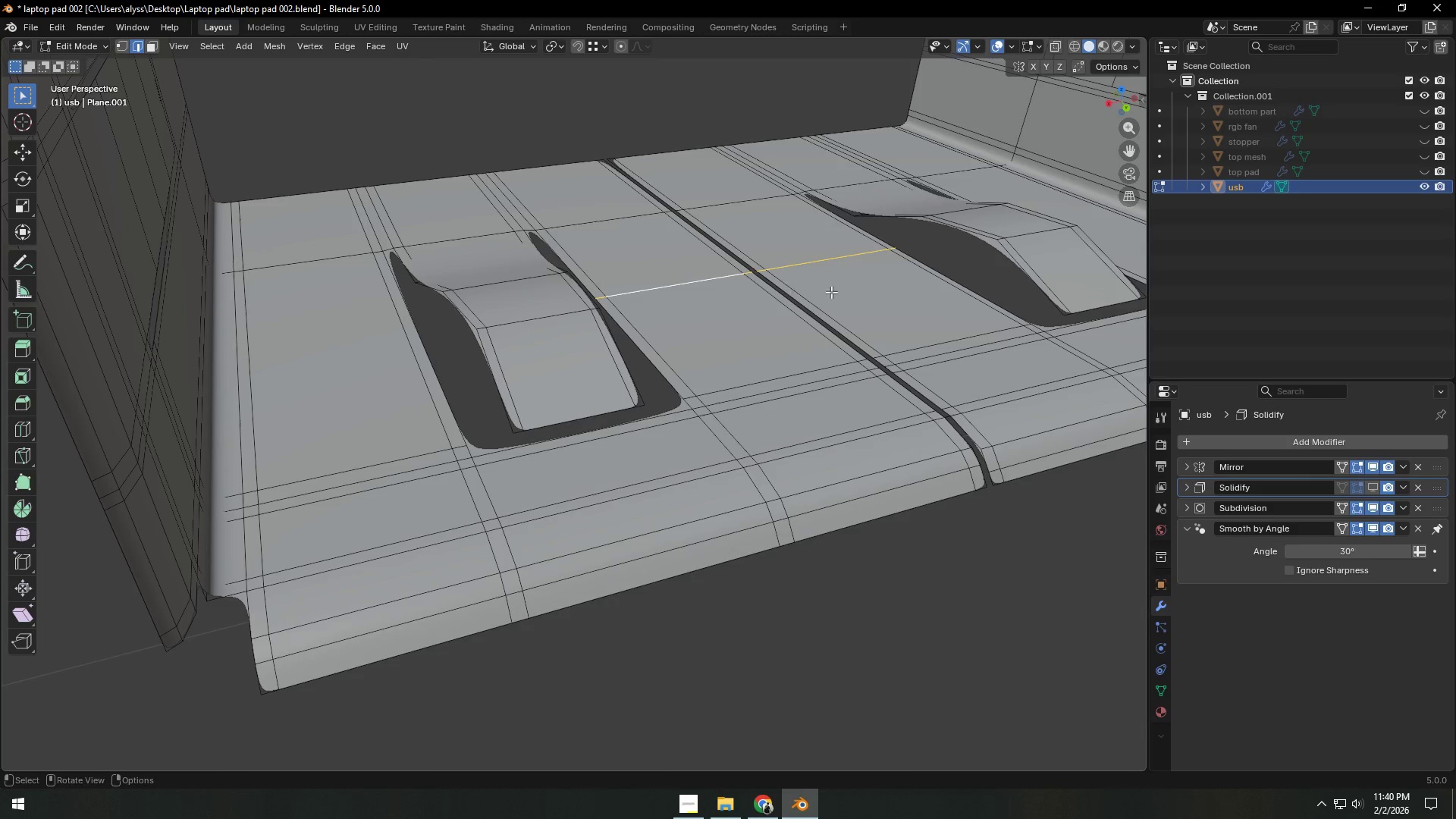 
type(gg)
 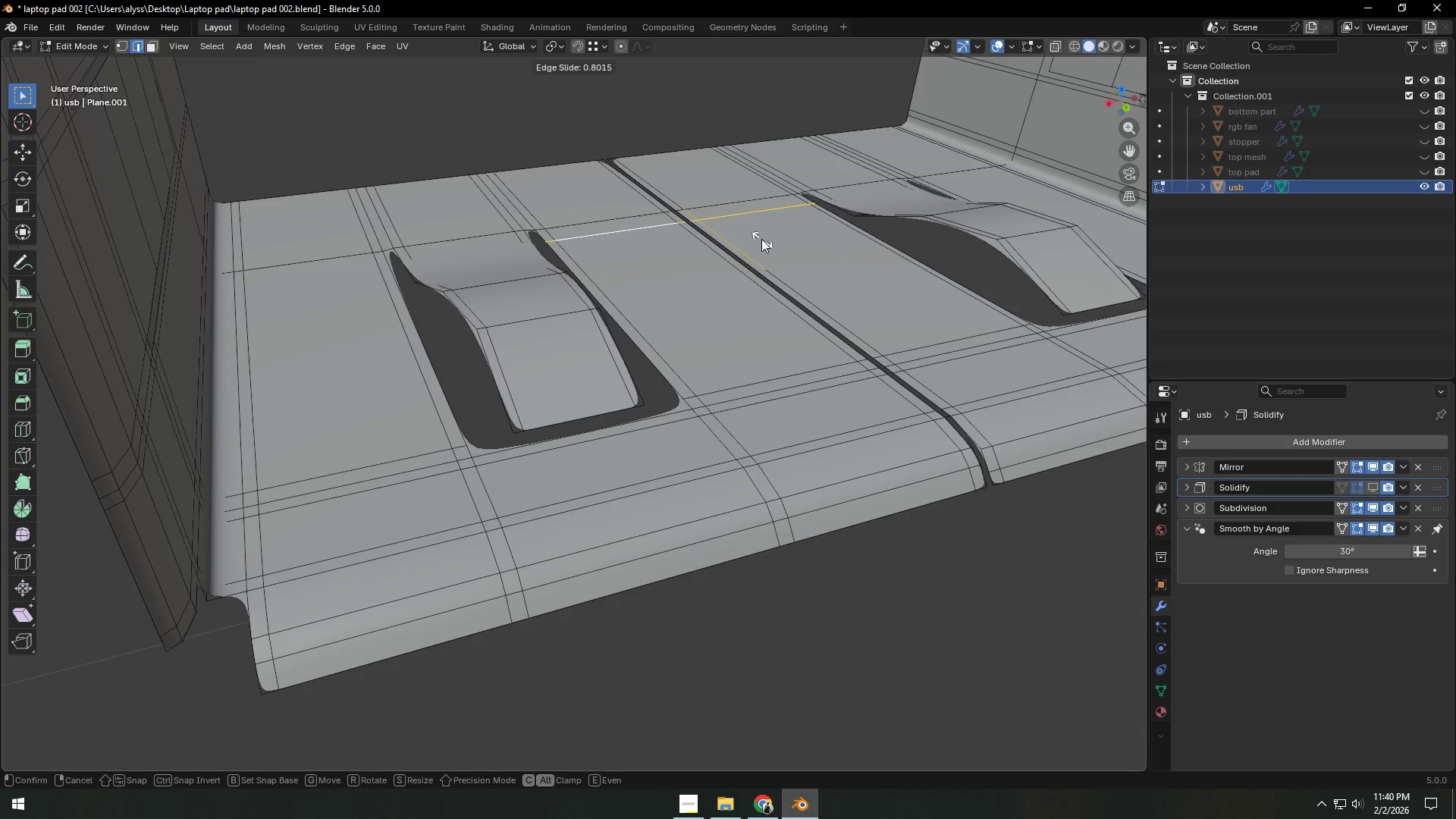 
right_click([758, 237])
 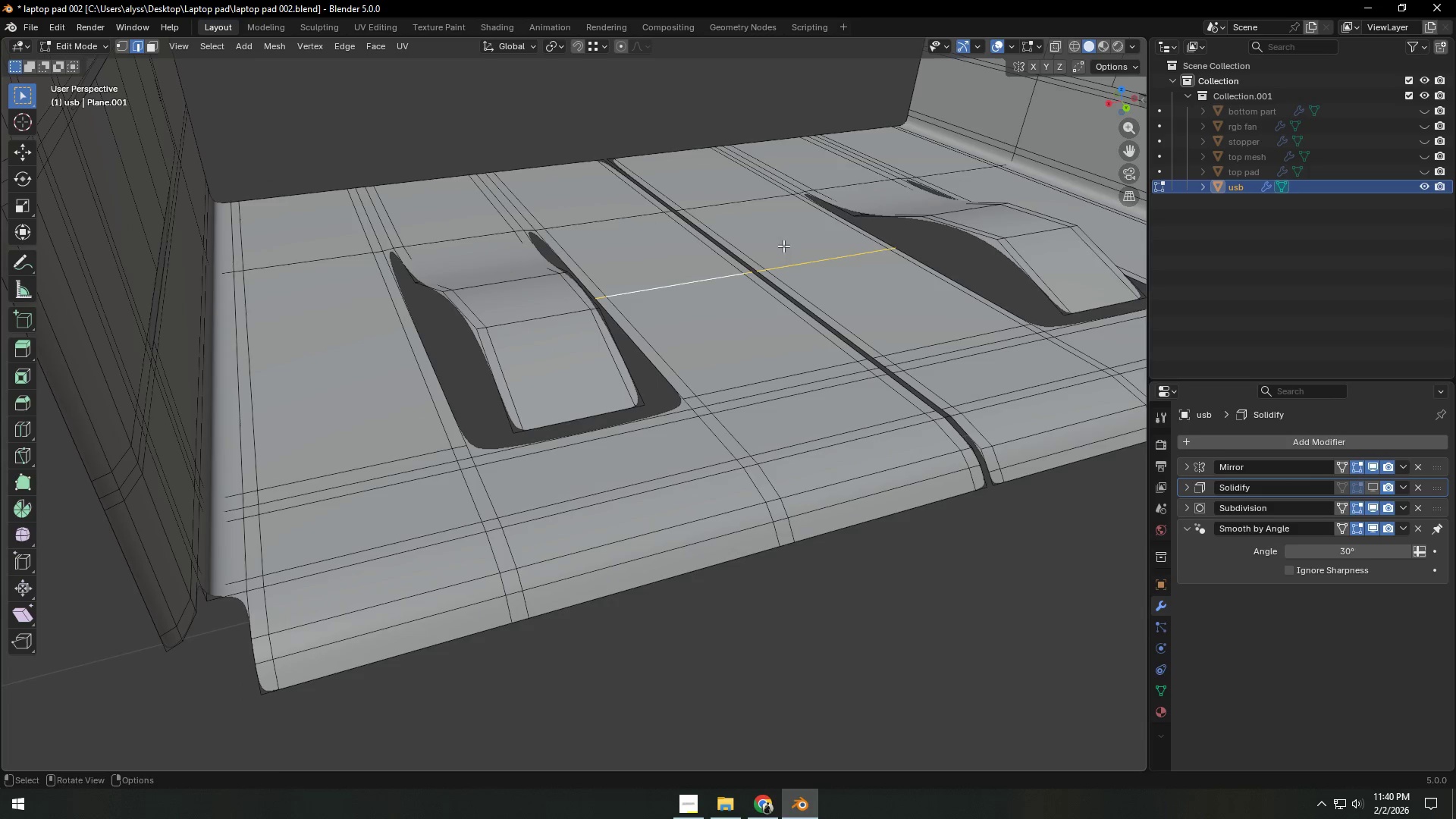 
key(Control+X)
 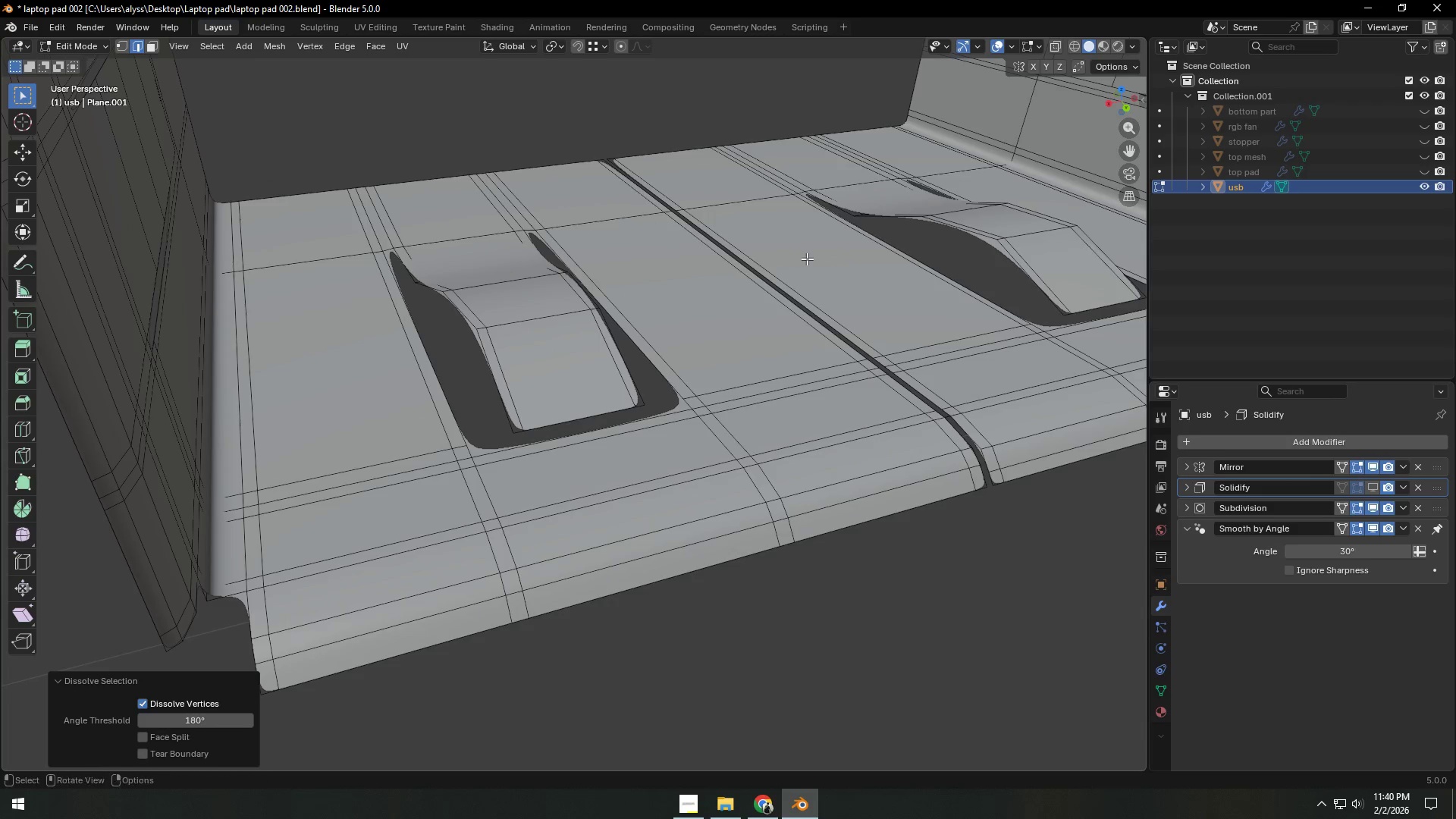 
scroll: coordinate [807, 265], scroll_direction: down, amount: 2.0
 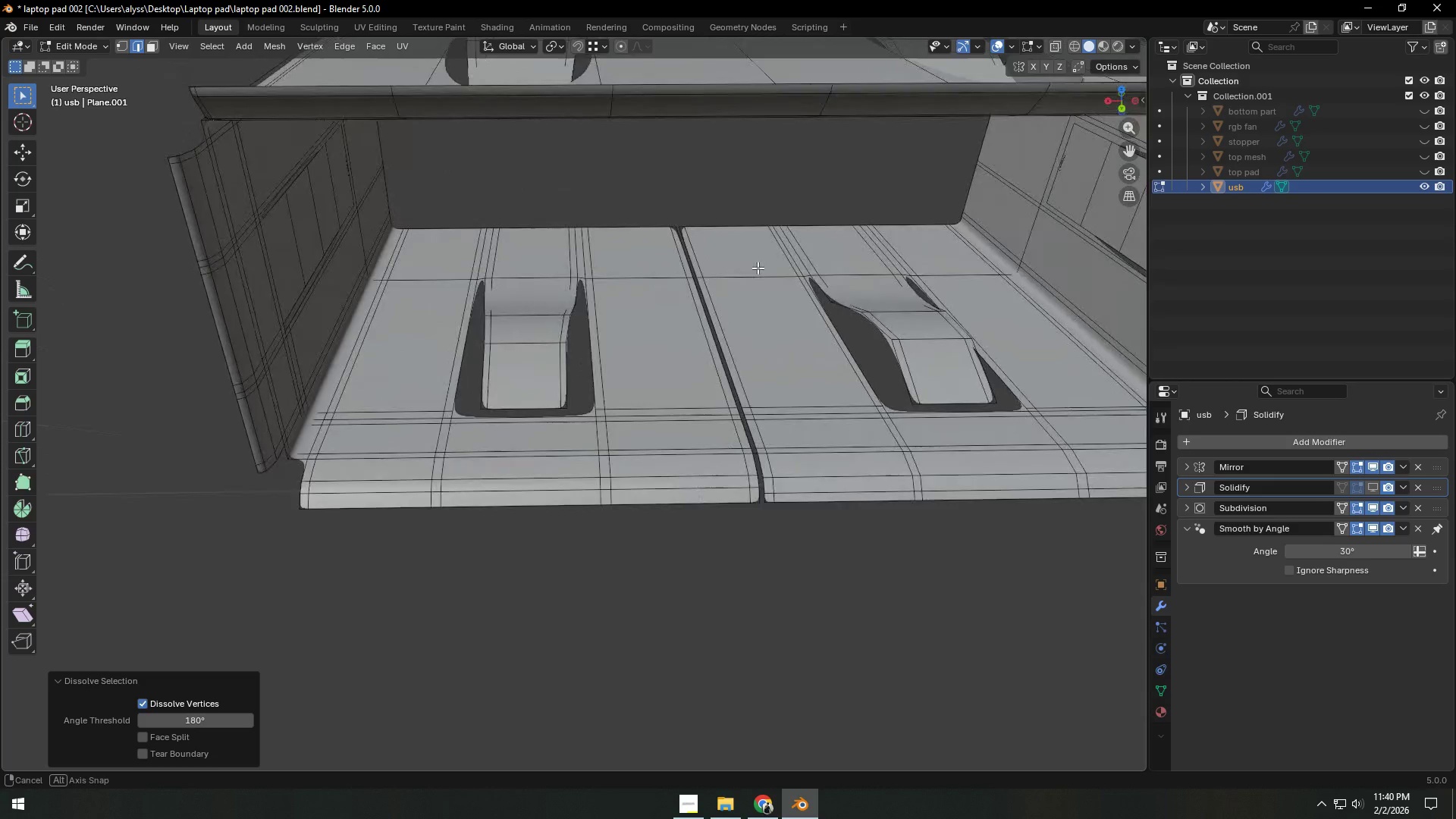 
key(Tab)
 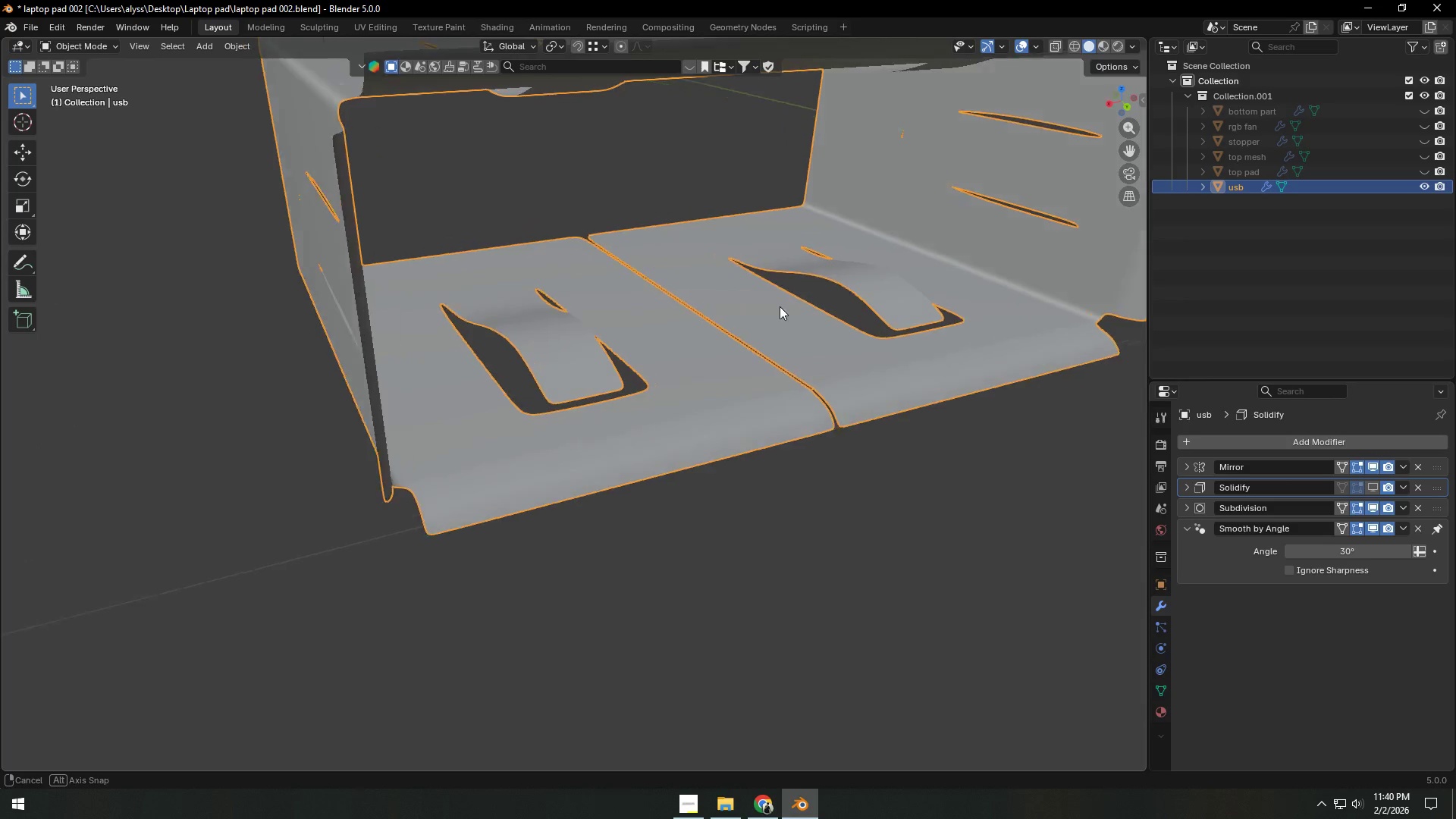 
key(Tab)
 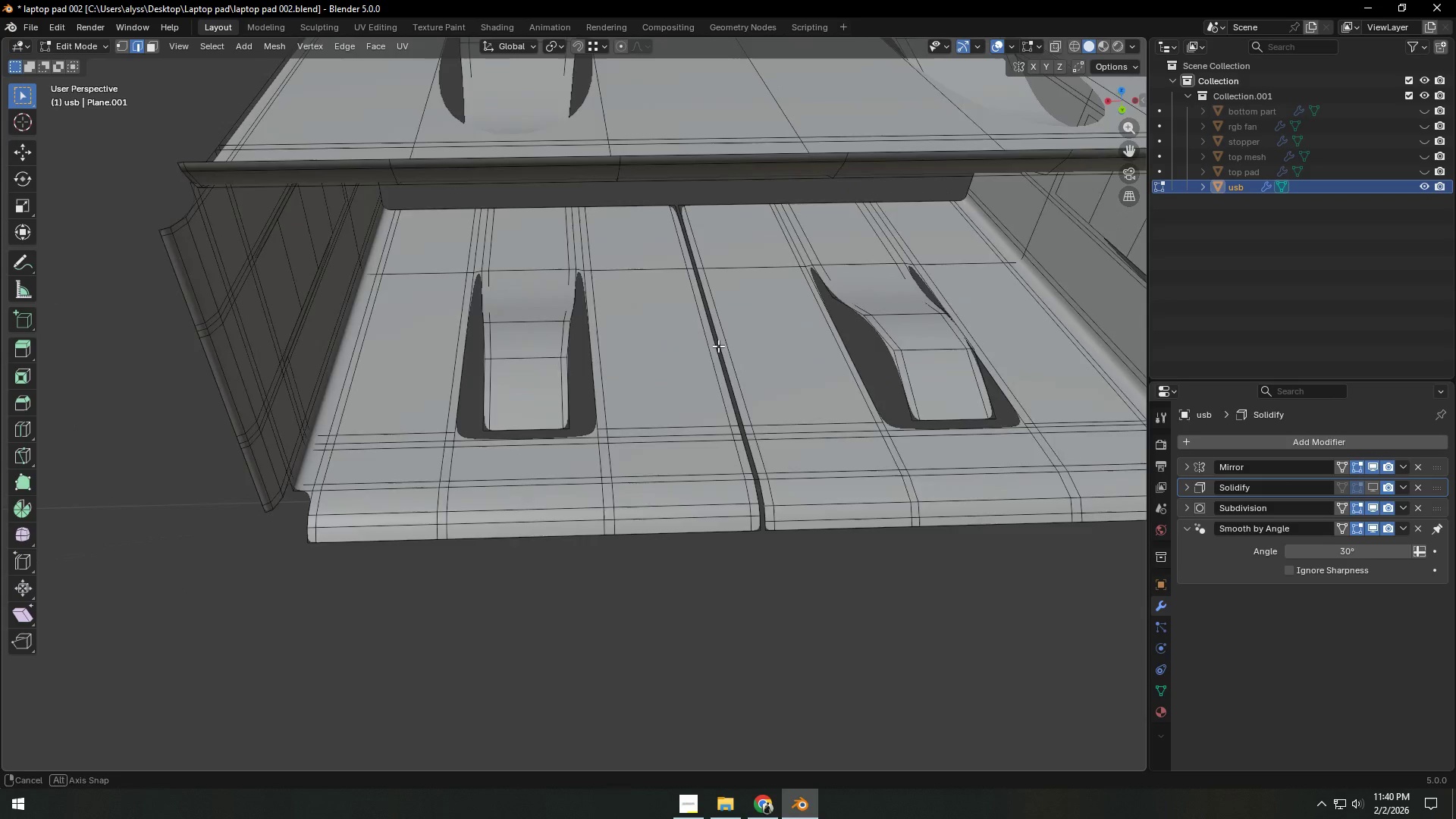 
hold_key(key=ShiftLeft, duration=0.33)
 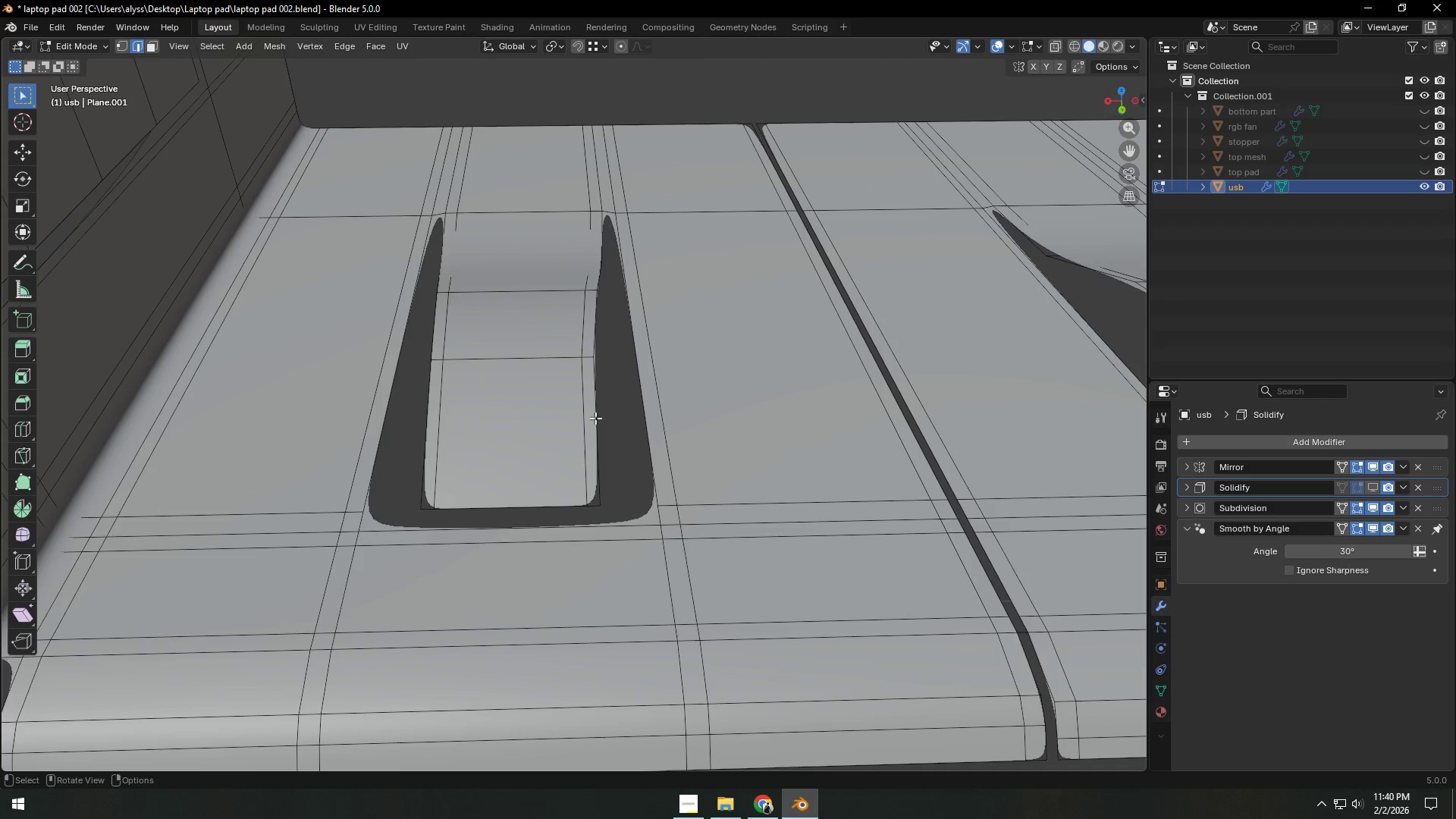 
scroll: coordinate [676, 378], scroll_direction: up, amount: 3.0
 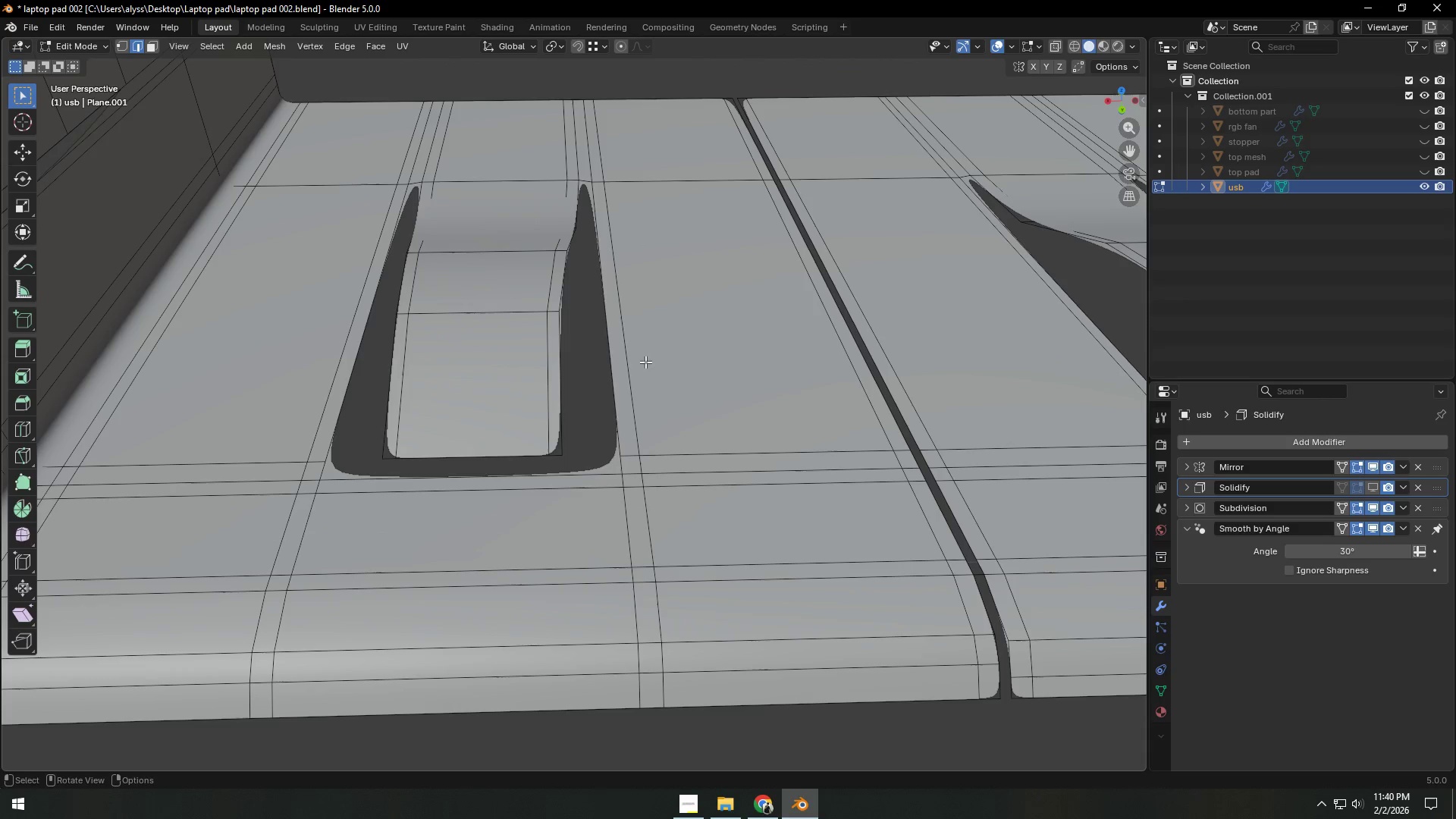 
left_click([595, 418])
 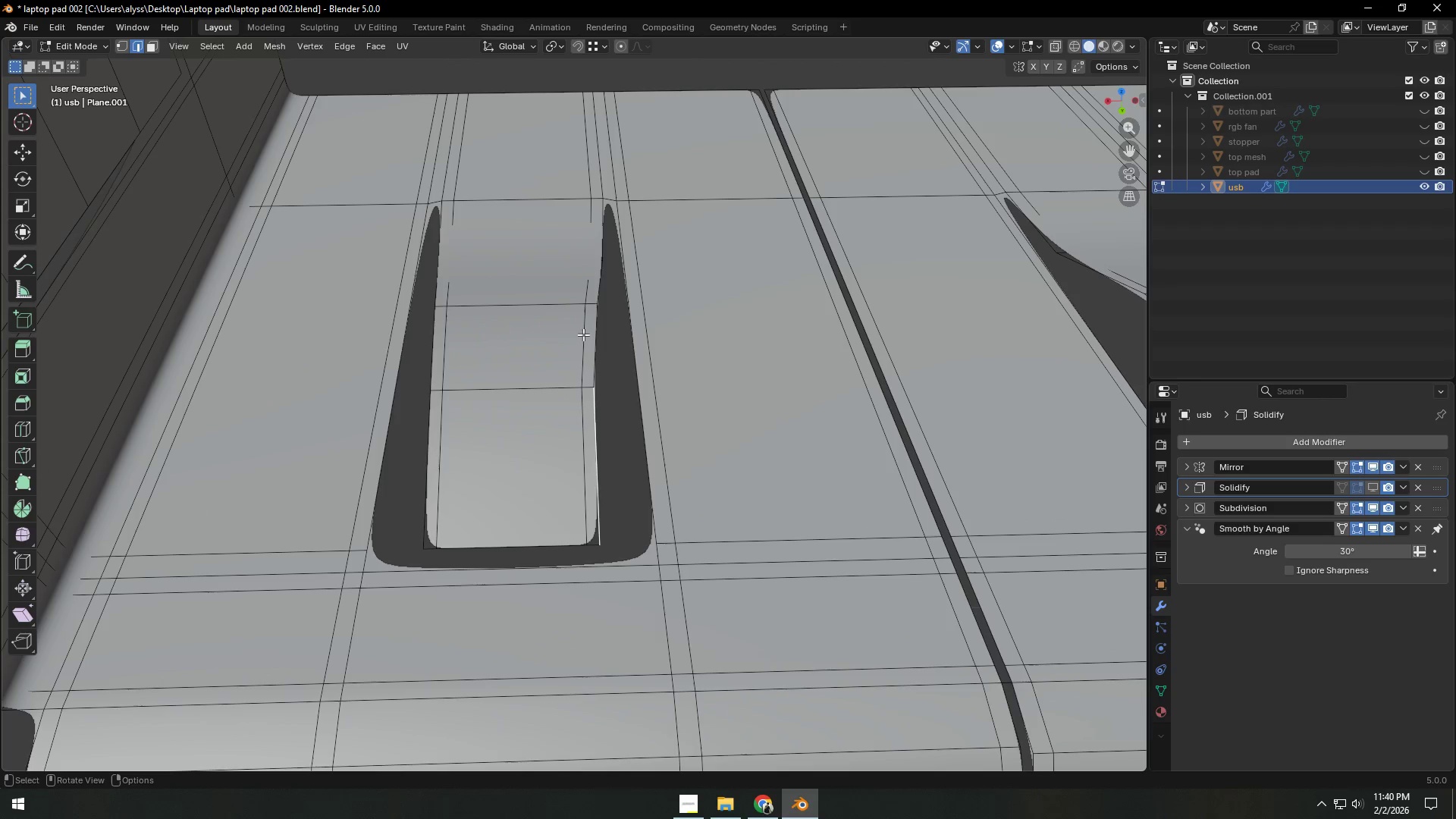 
key(Alt+AltLeft)
 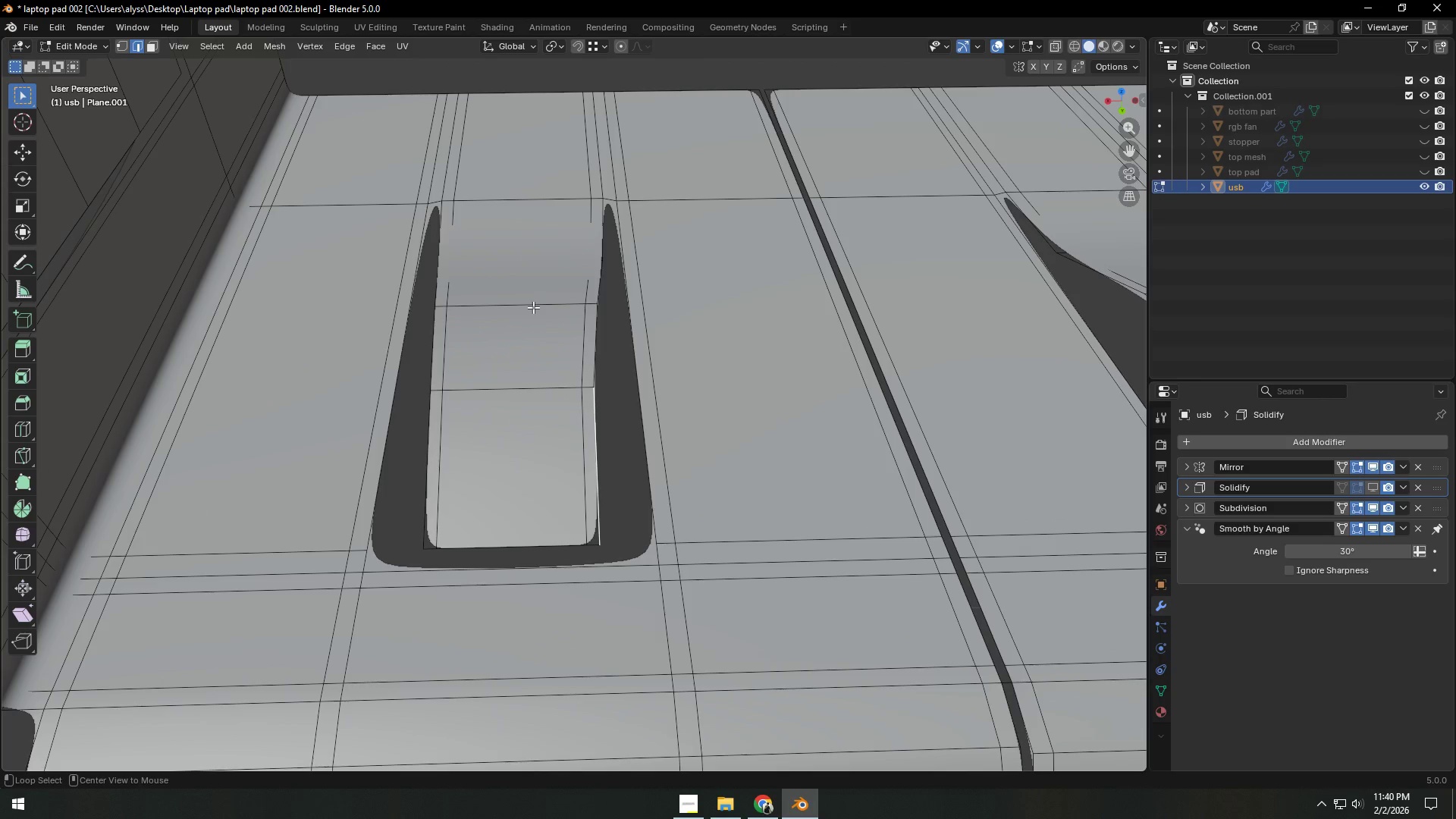 
left_click([533, 307])
 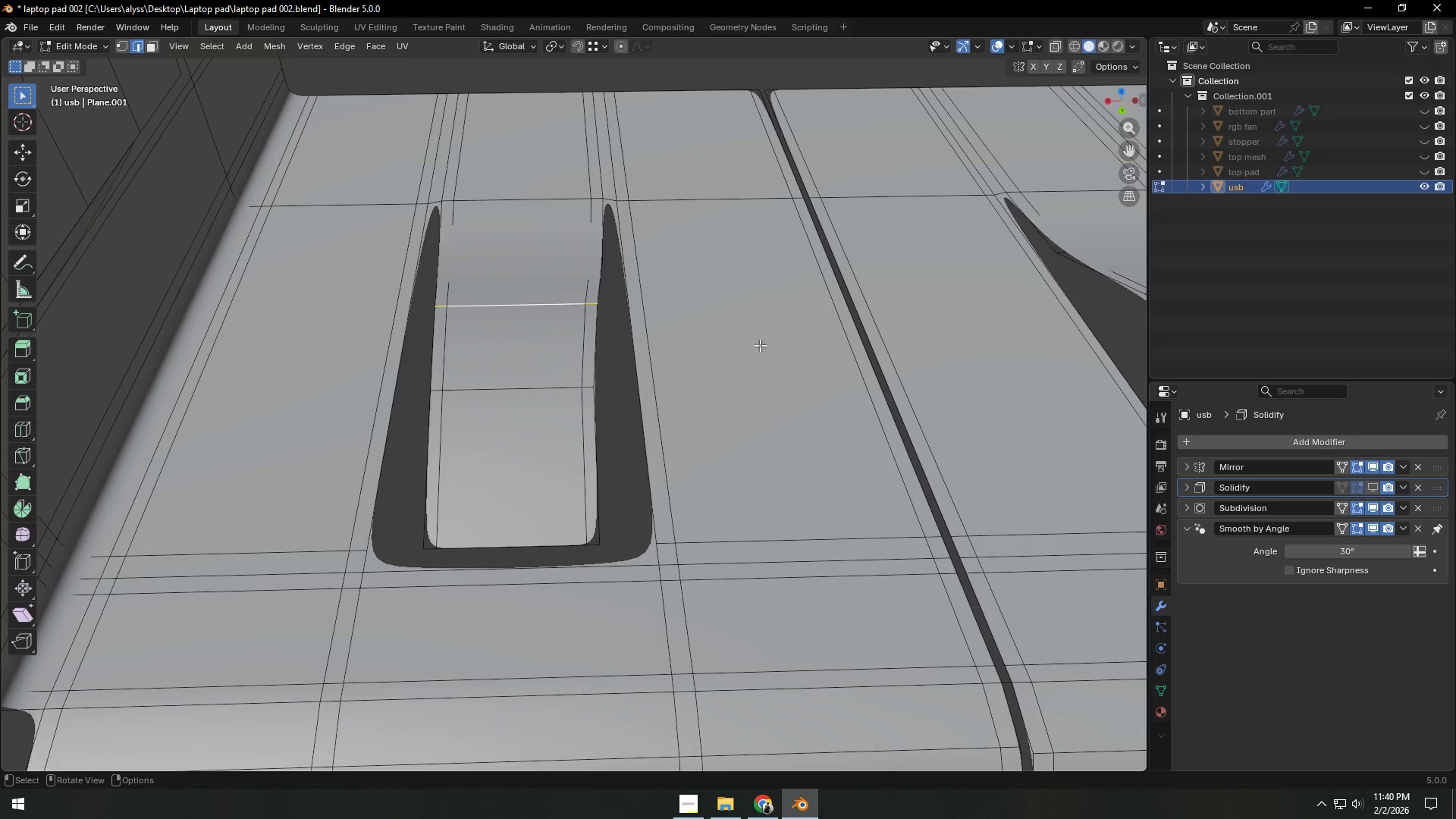 
hold_key(key=ShiftLeft, duration=0.97)
 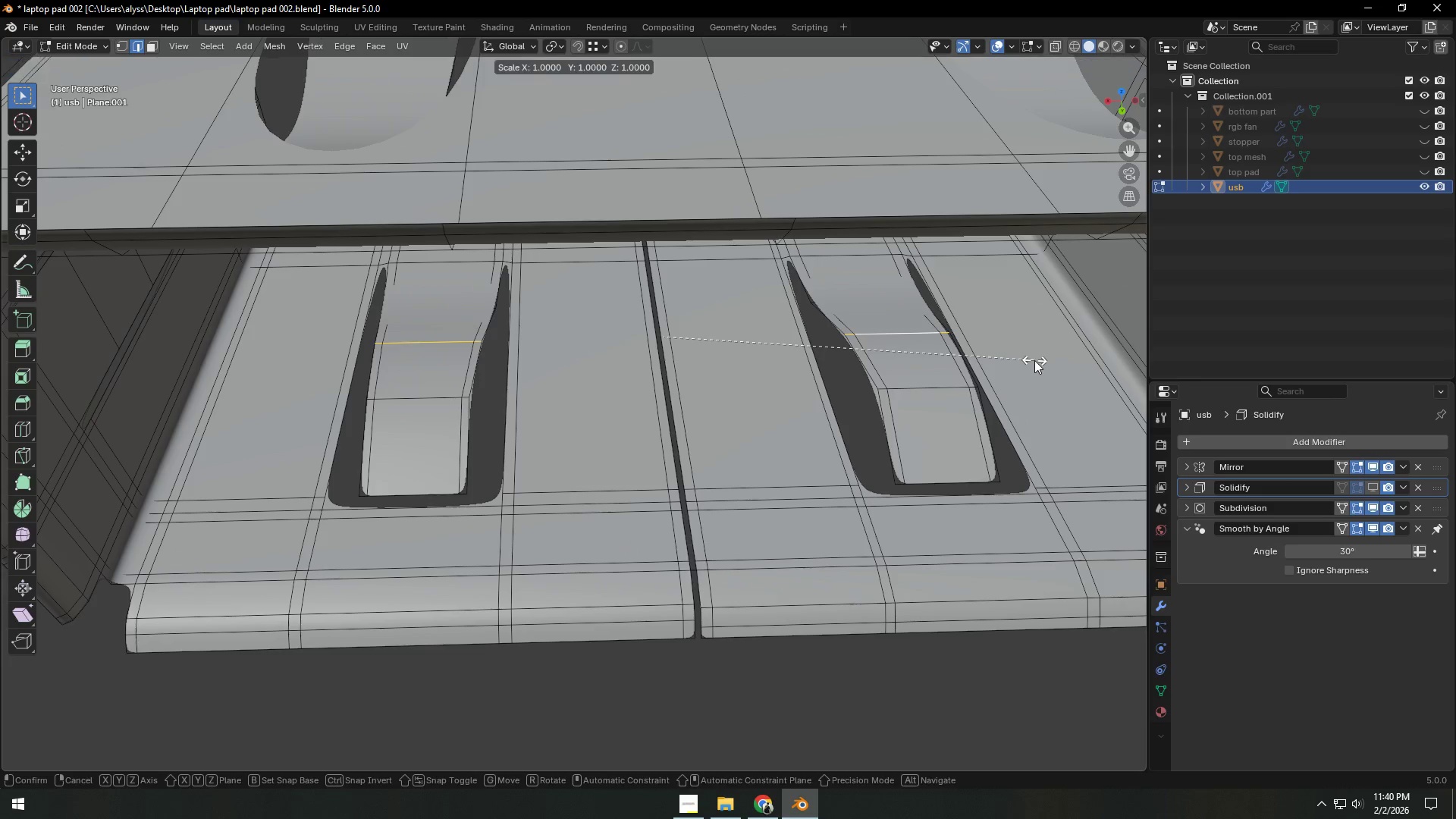 
scroll: coordinate [811, 358], scroll_direction: down, amount: 2.0
 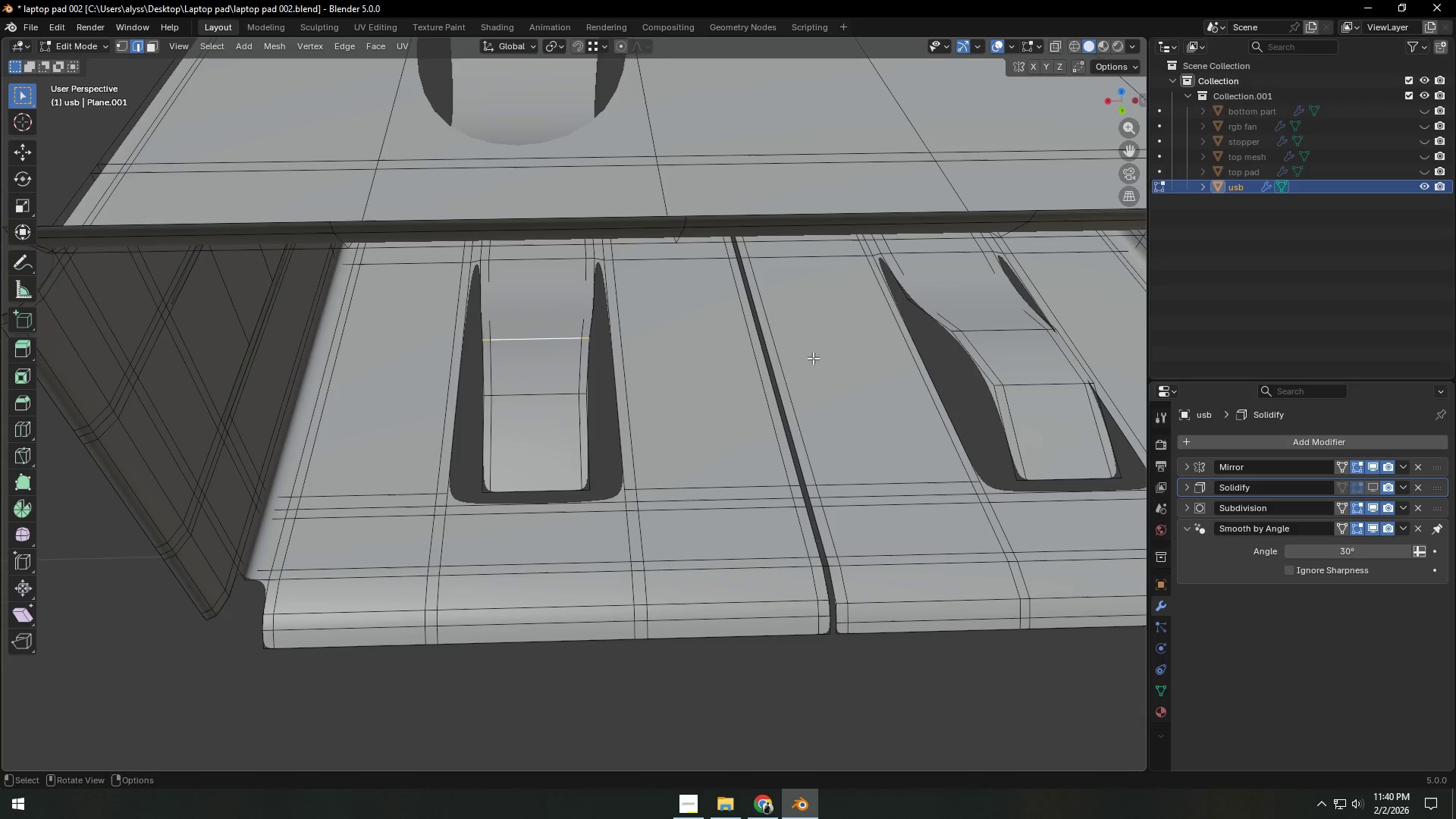 
hold_key(key=AltLeft, duration=0.42)
left_click([905, 332])
 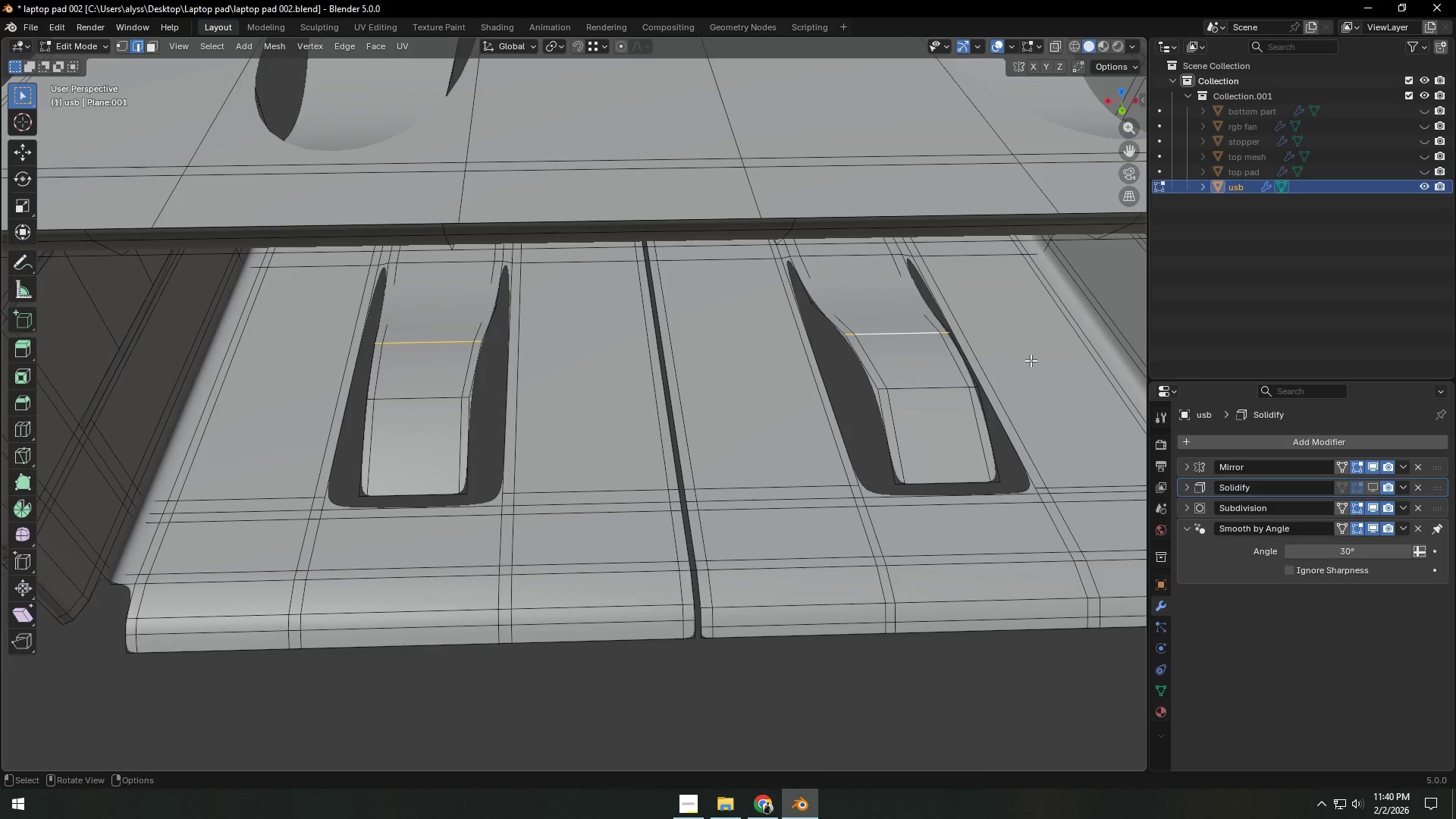 
type(sx)
 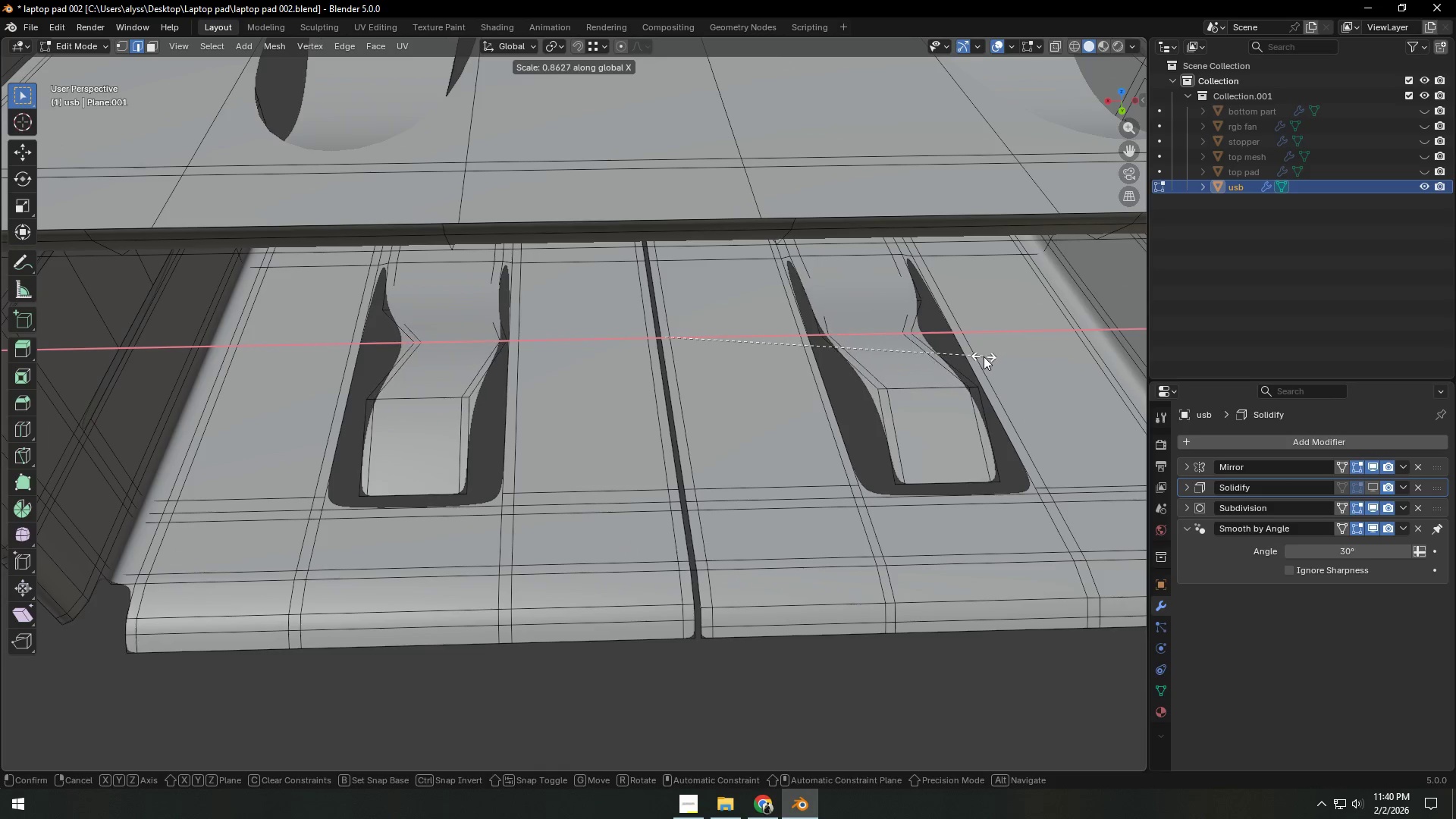 
right_click([984, 356])
 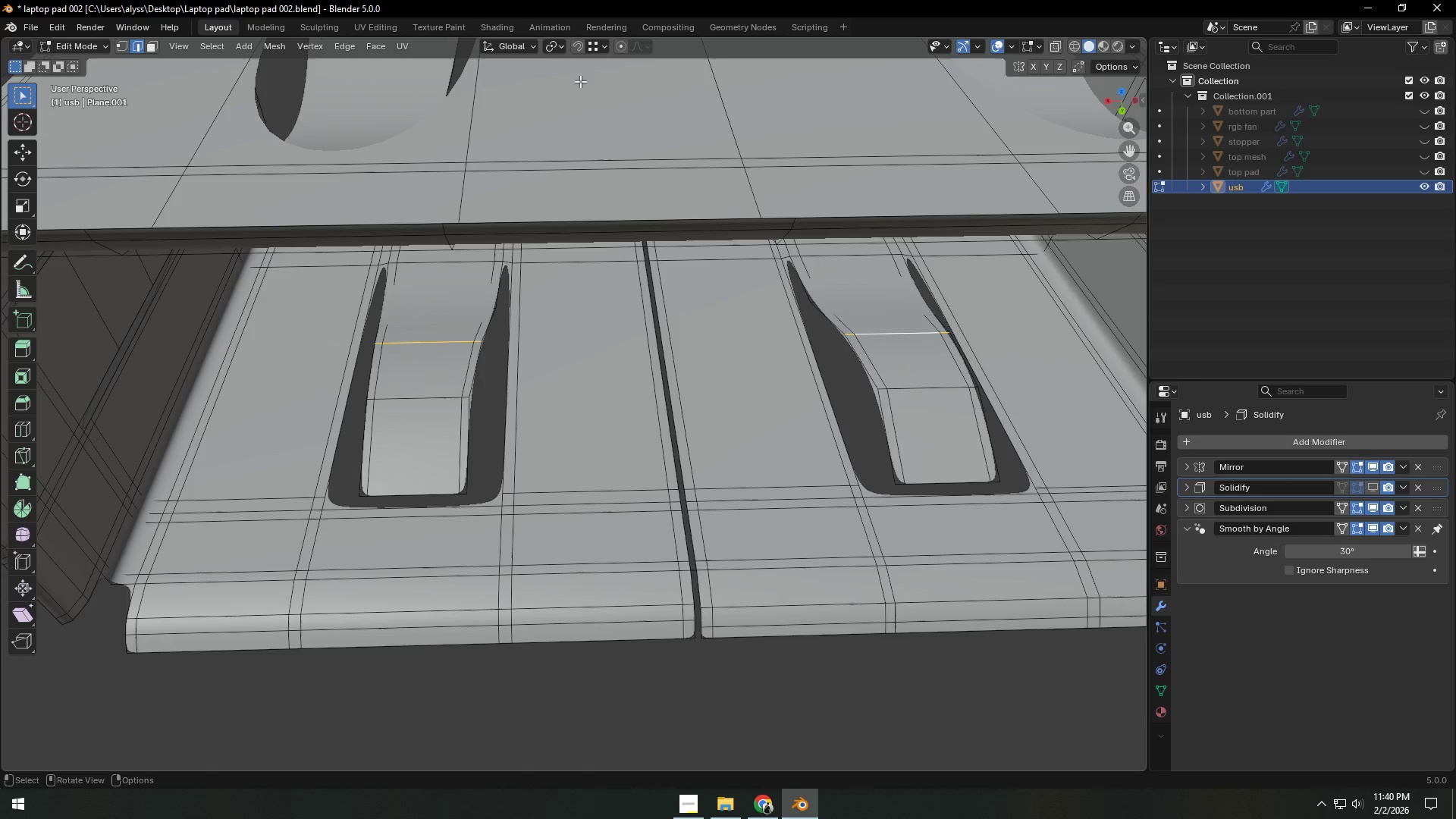 
left_click([555, 41])
 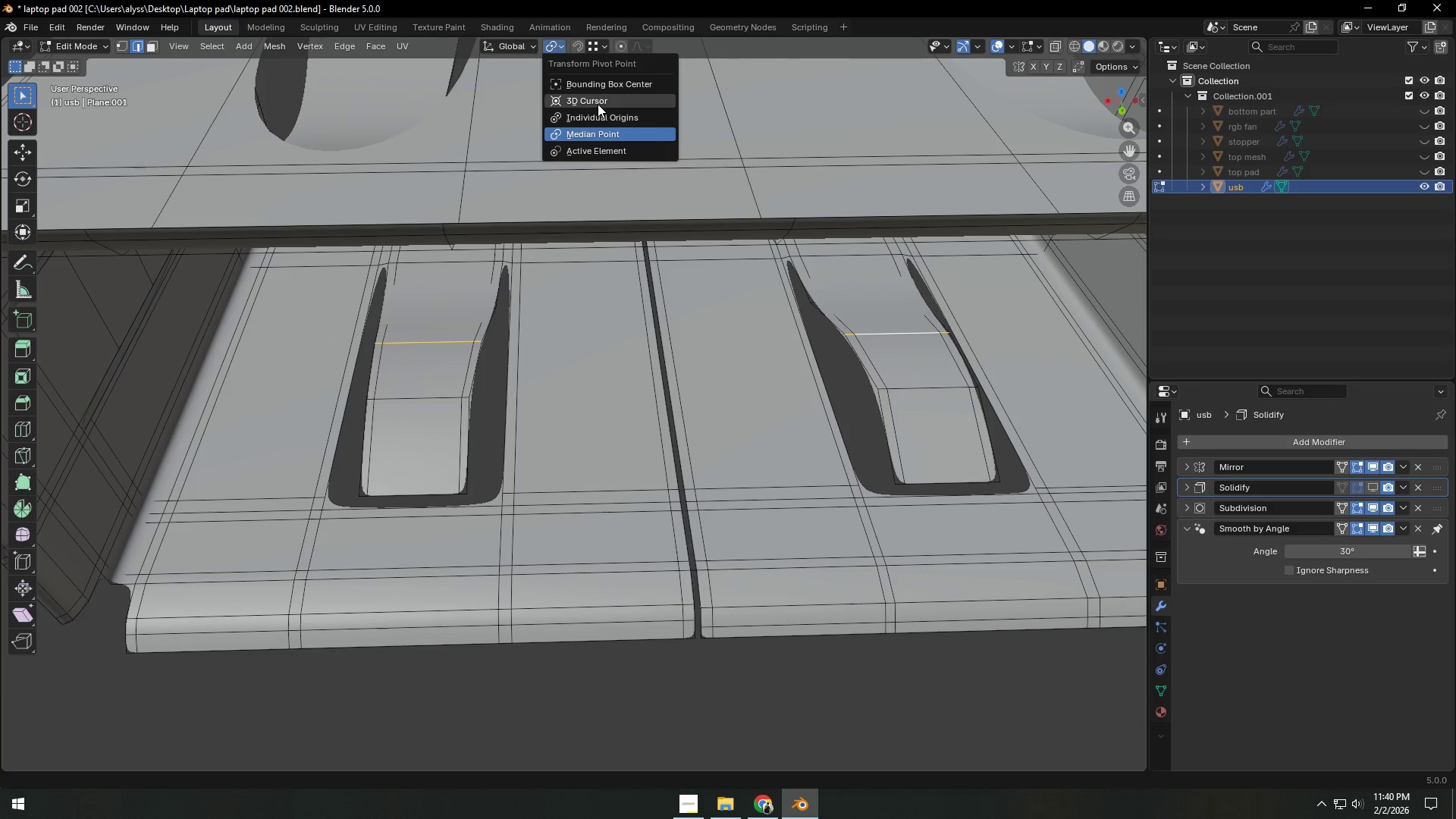 
left_click([598, 117])
 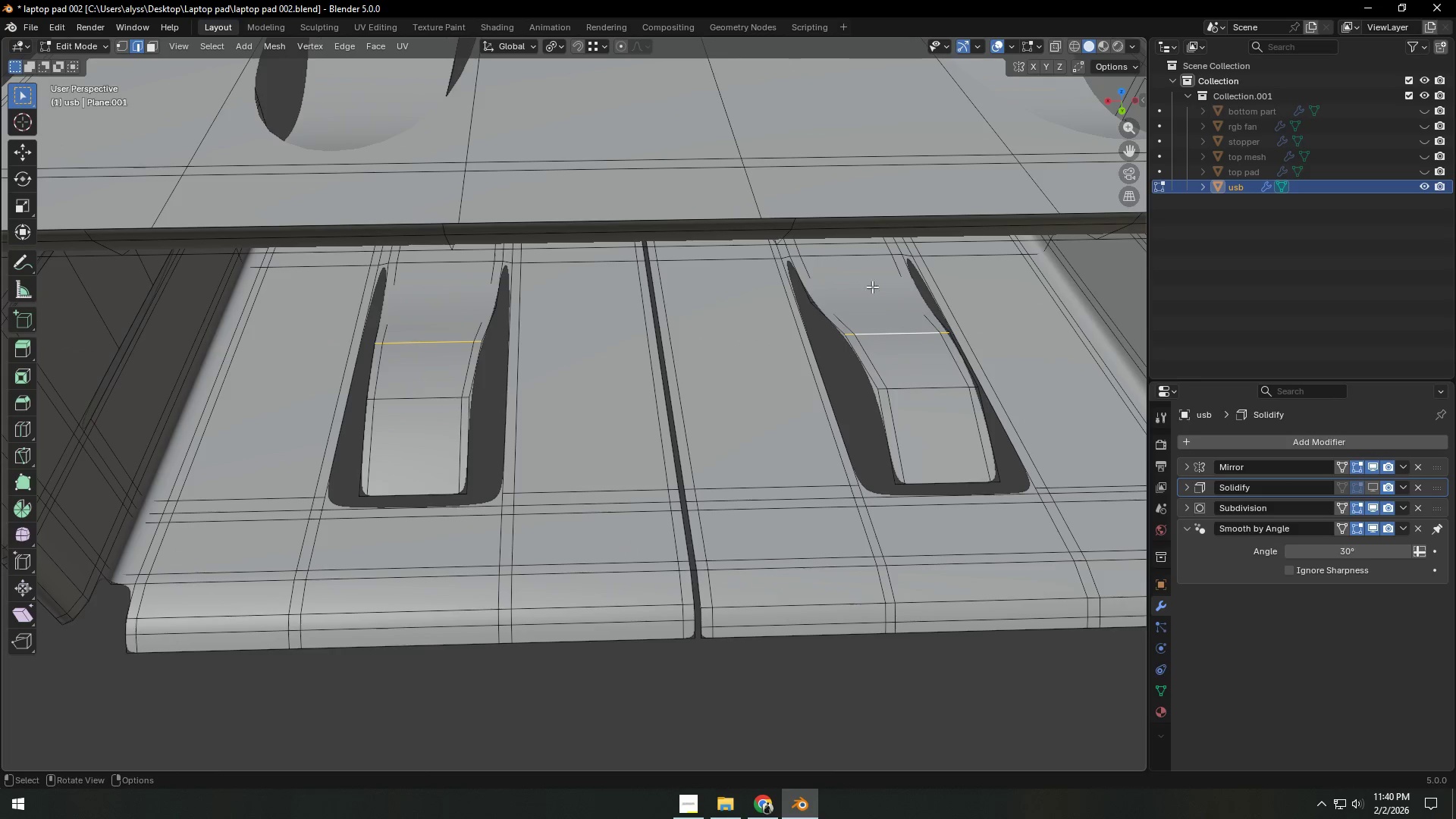 
type(sx)
 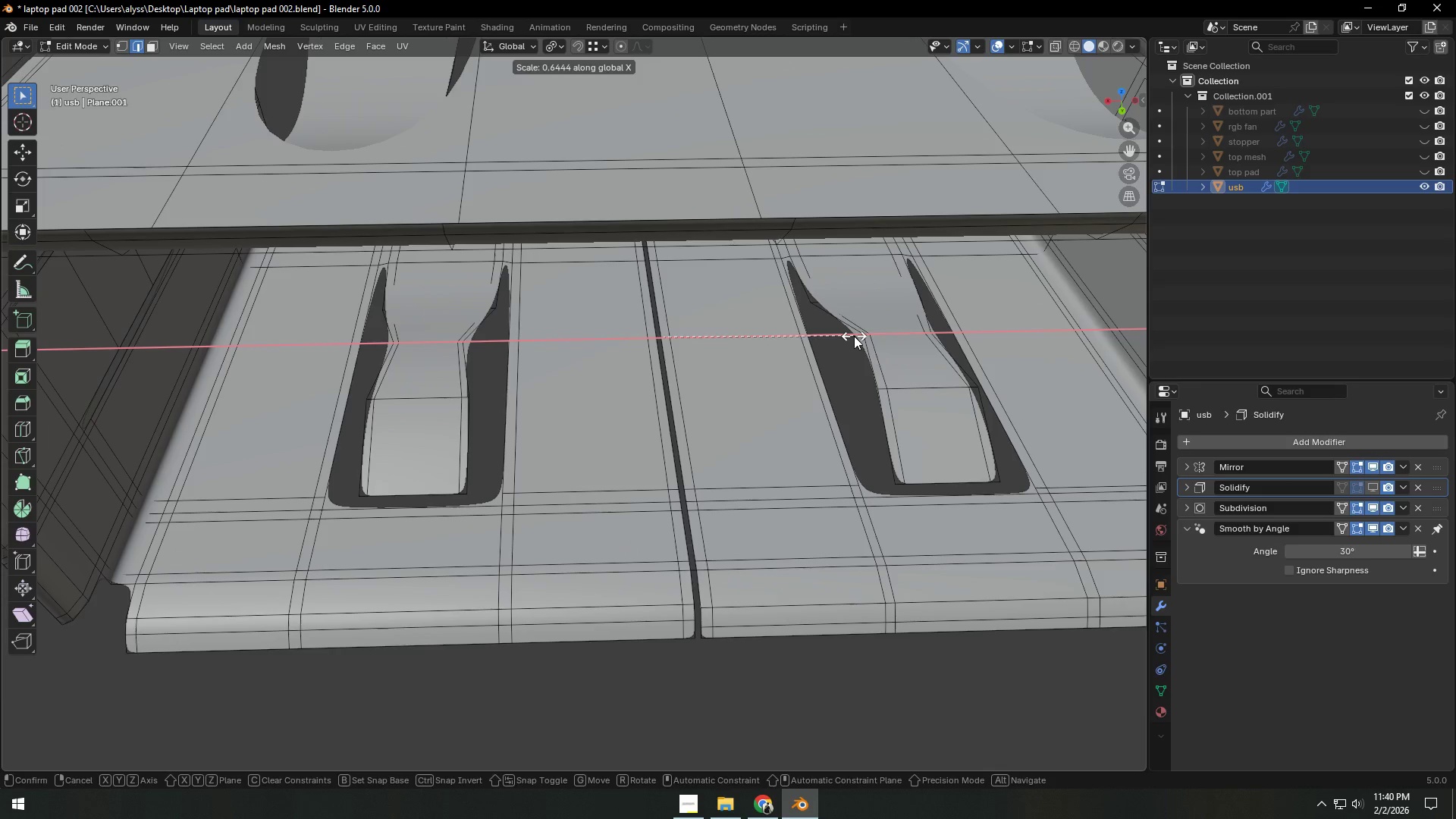 
left_click([854, 336])
 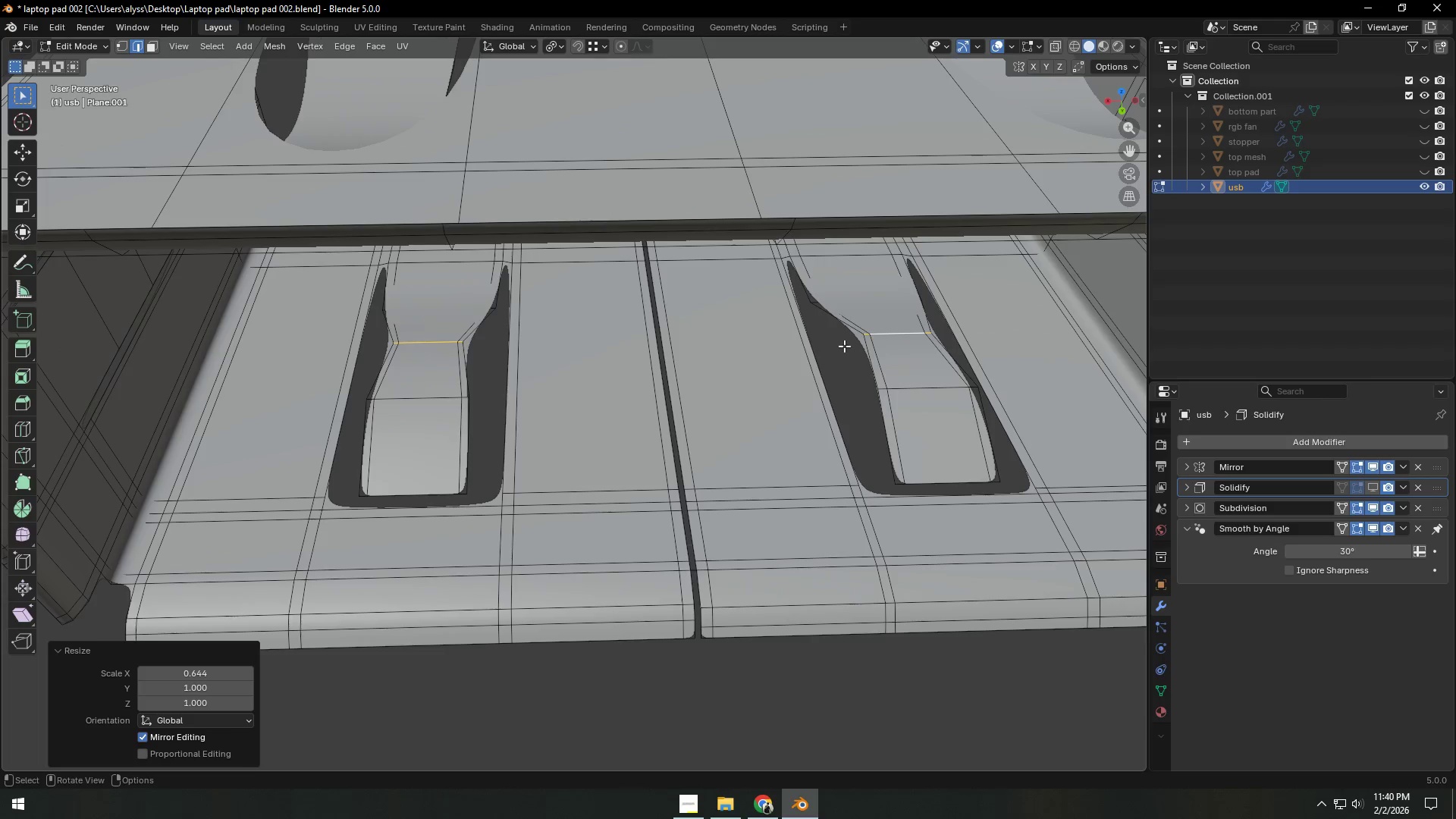 
hold_key(key=ShiftLeft, duration=0.59)
 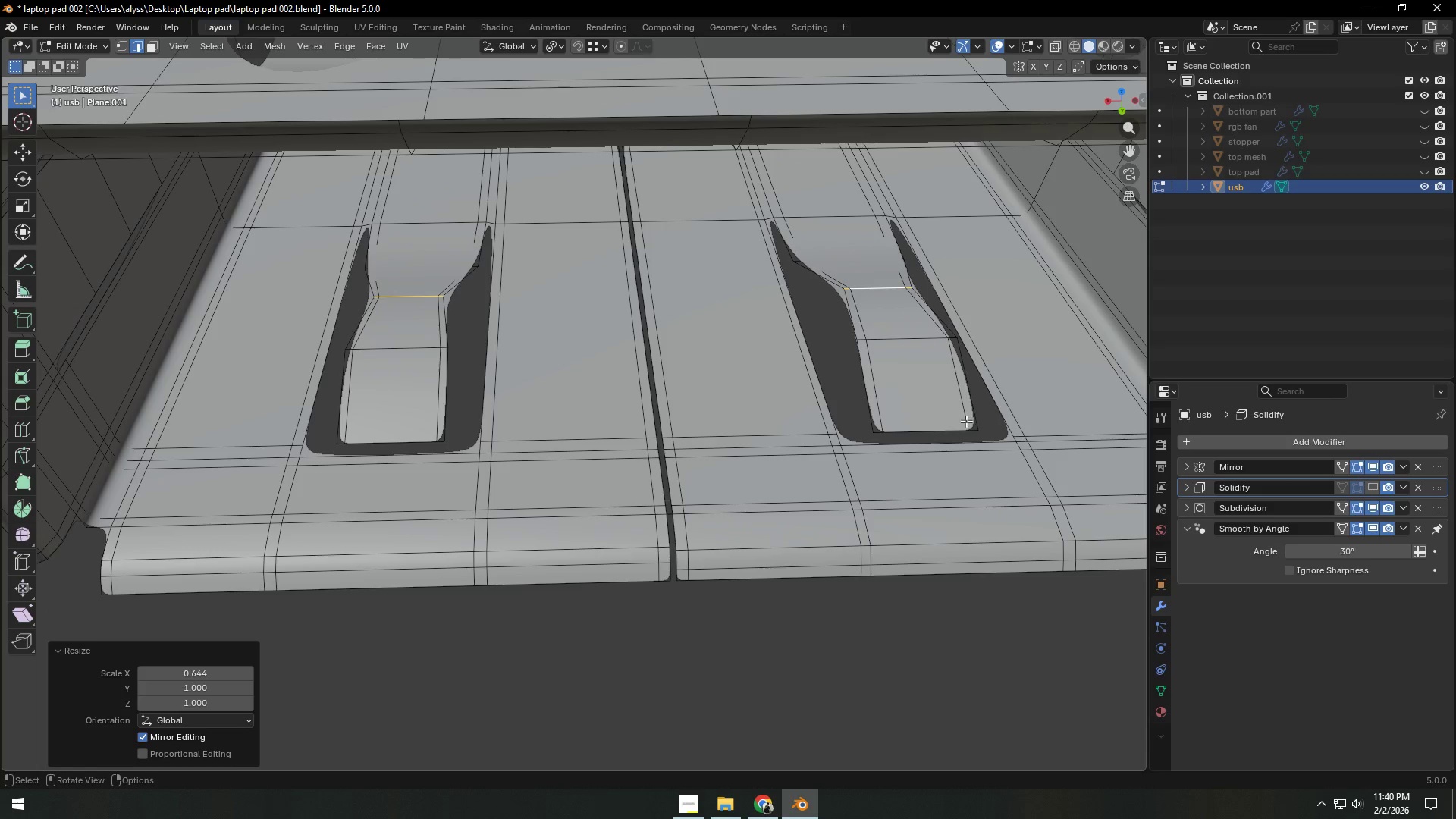 
key(2)
 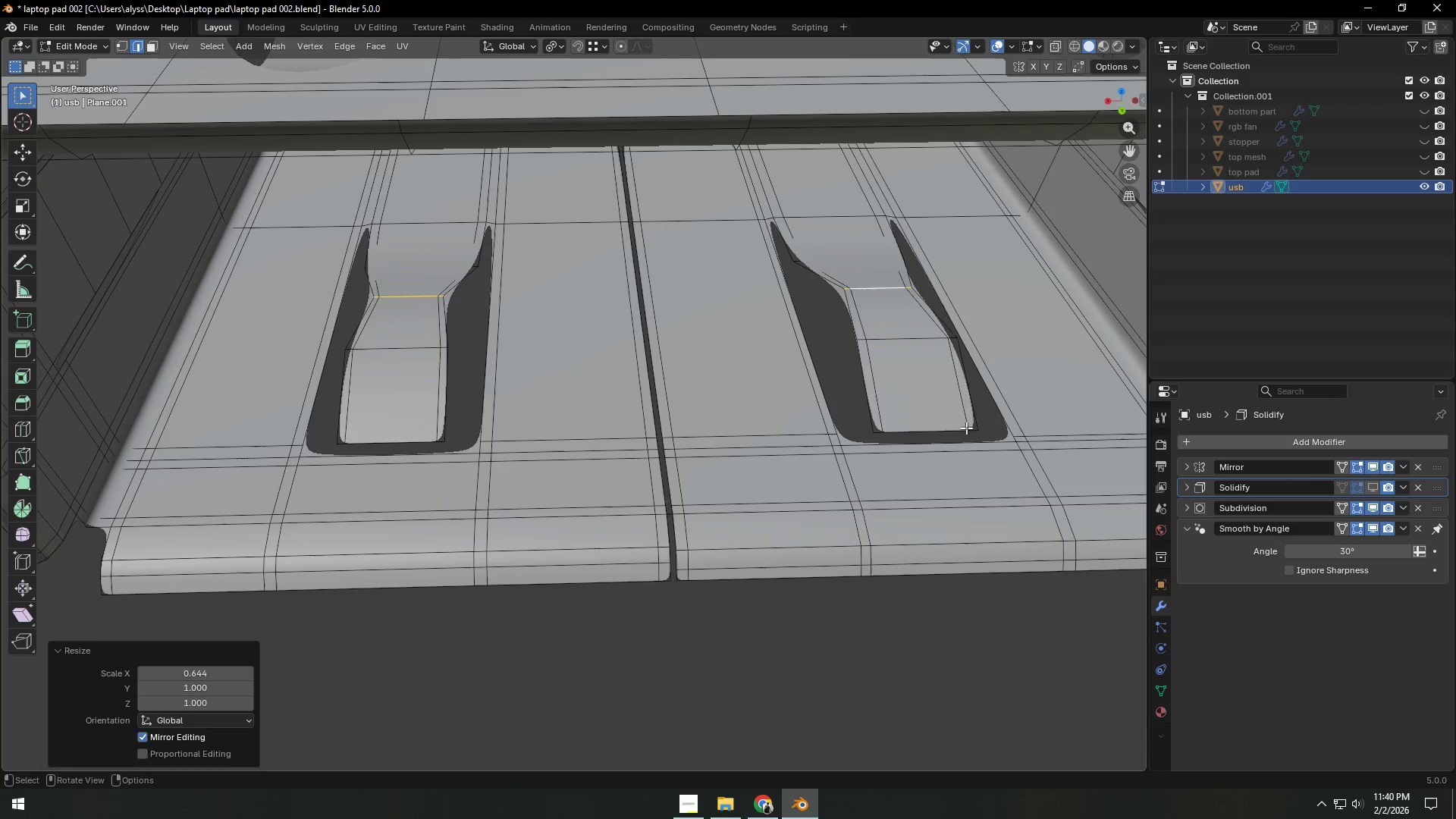 
left_click([966, 428])
 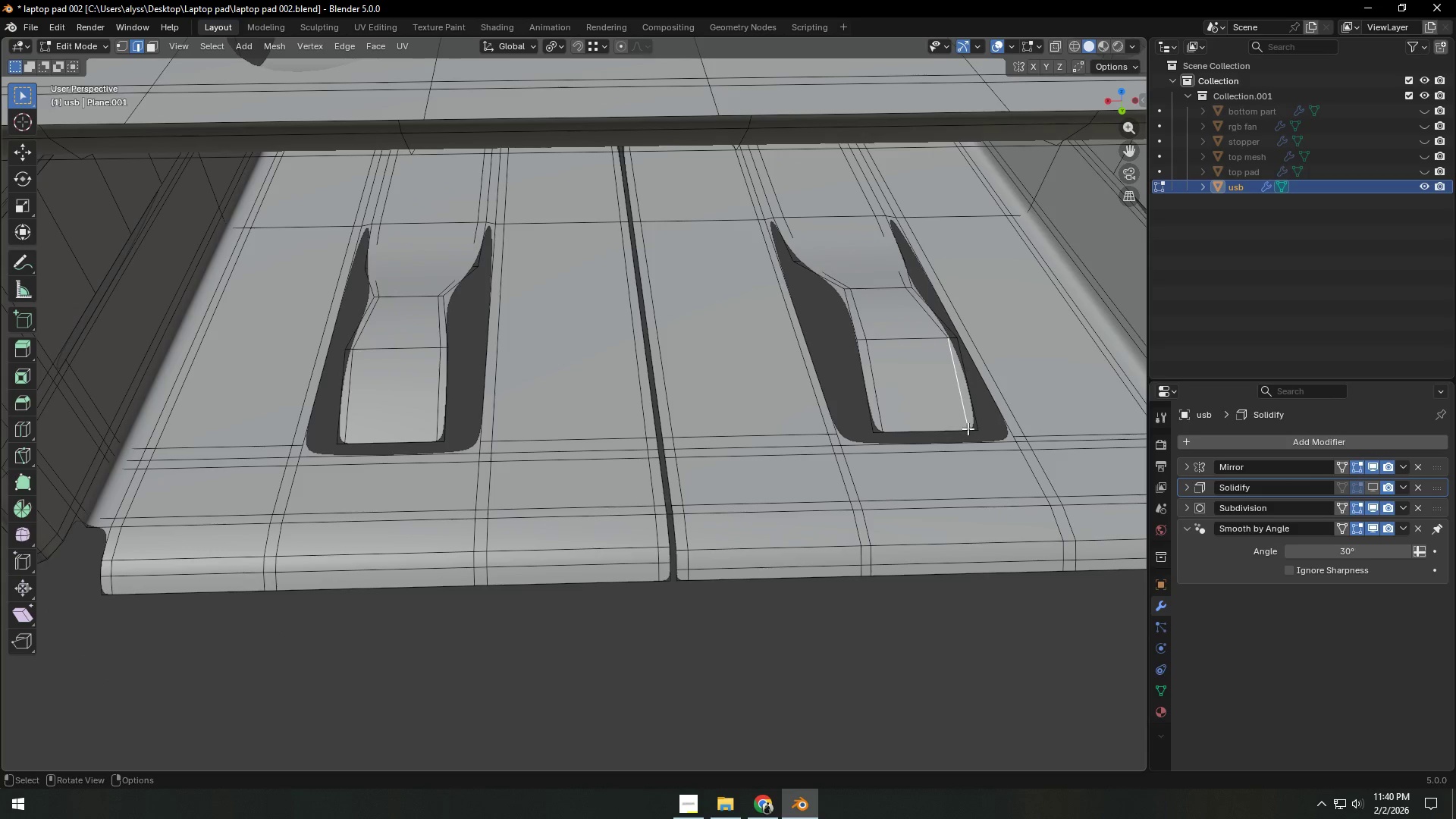 
key(1)
 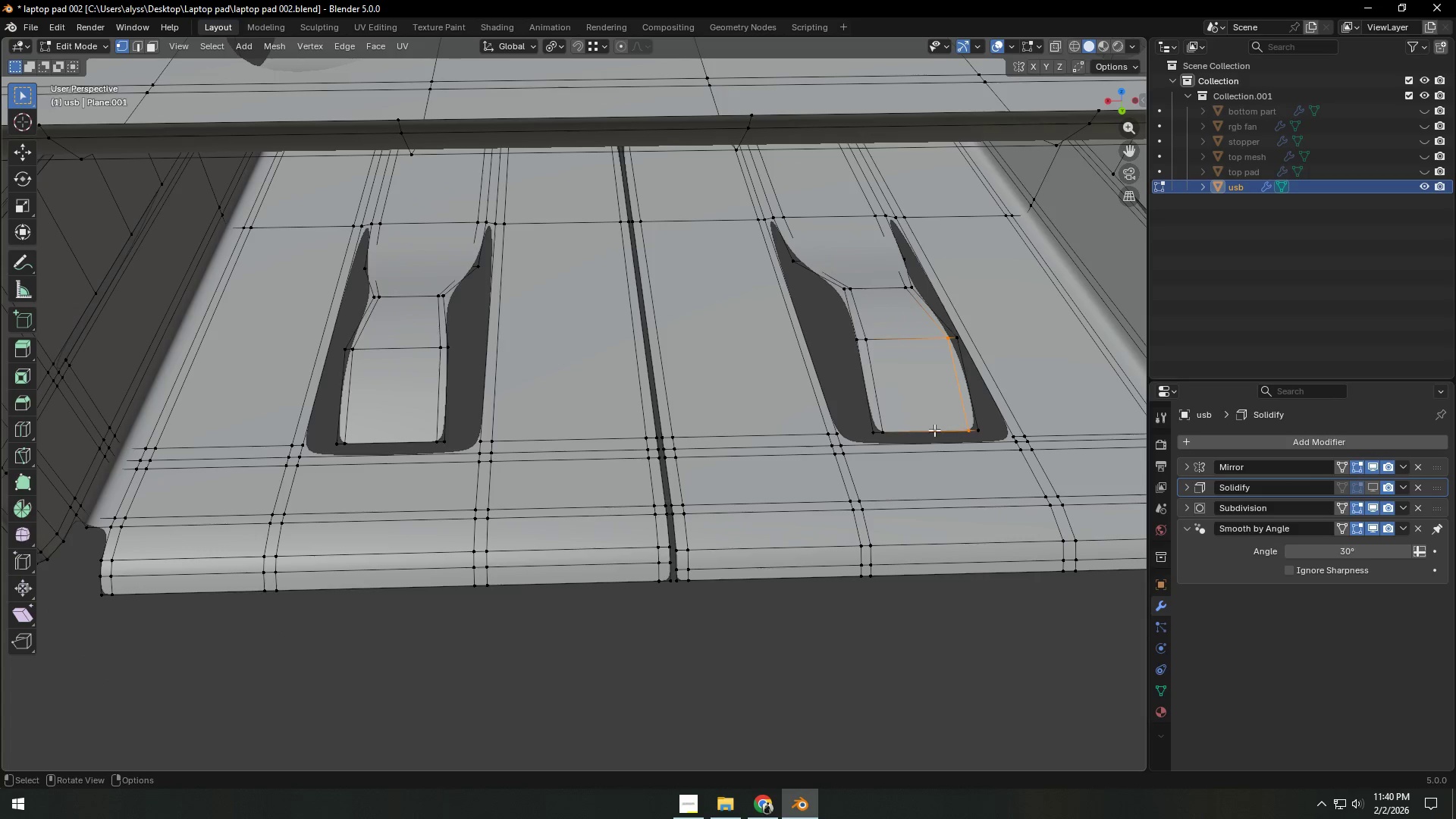 
key(2)
 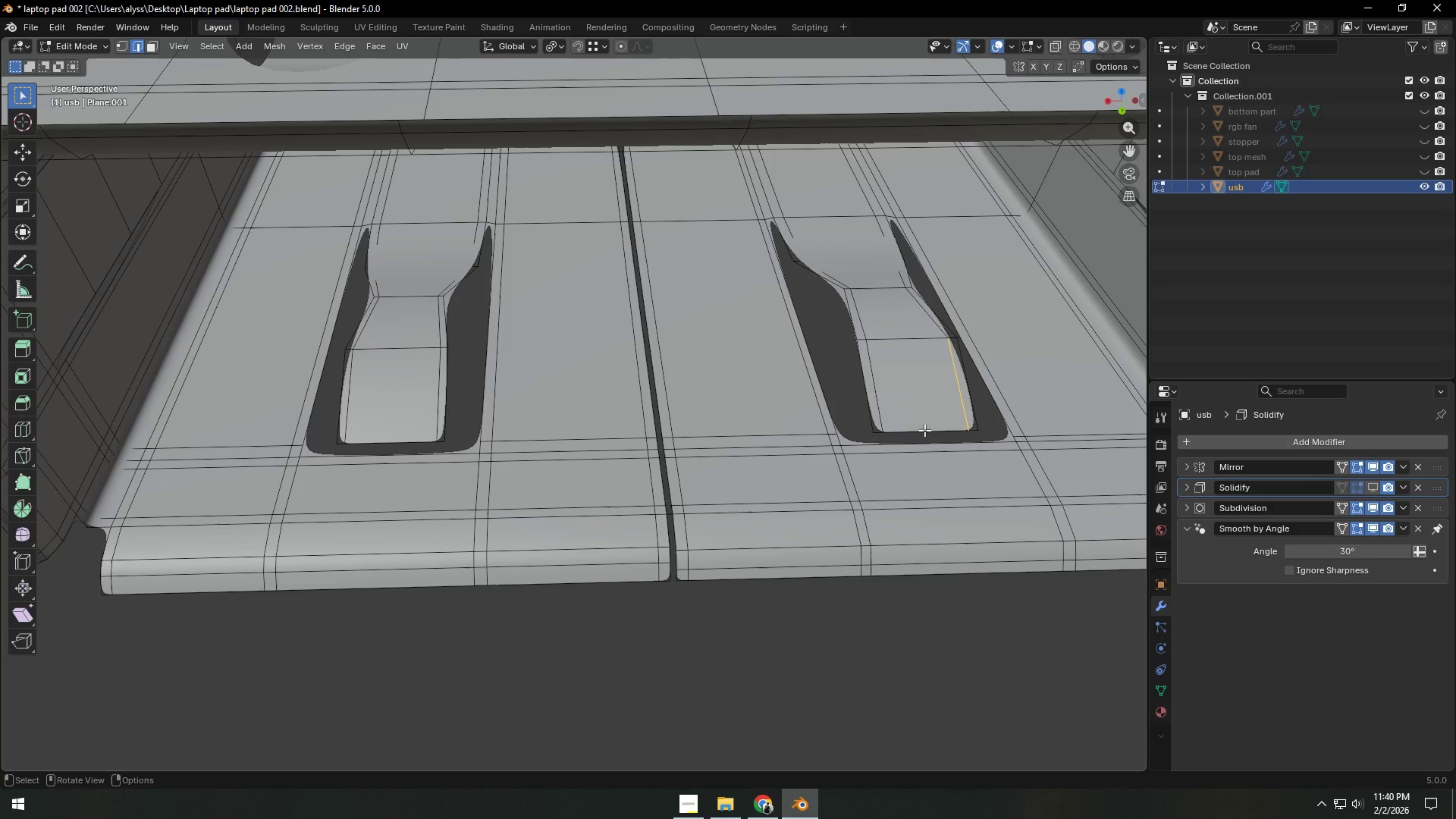 
left_click([924, 430])
 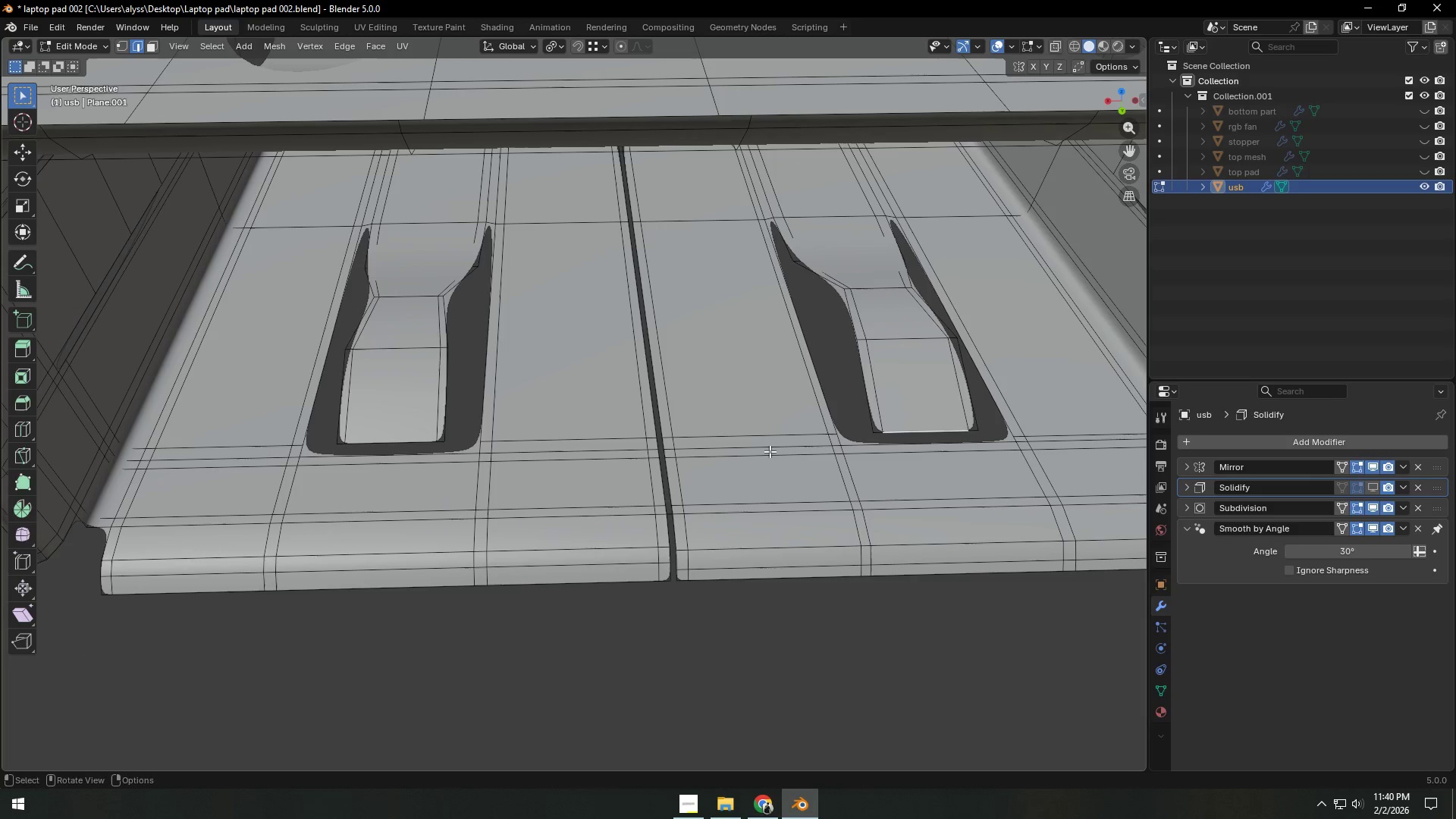 
hold_key(key=ShiftLeft, duration=0.69)
left_click([410, 441])
 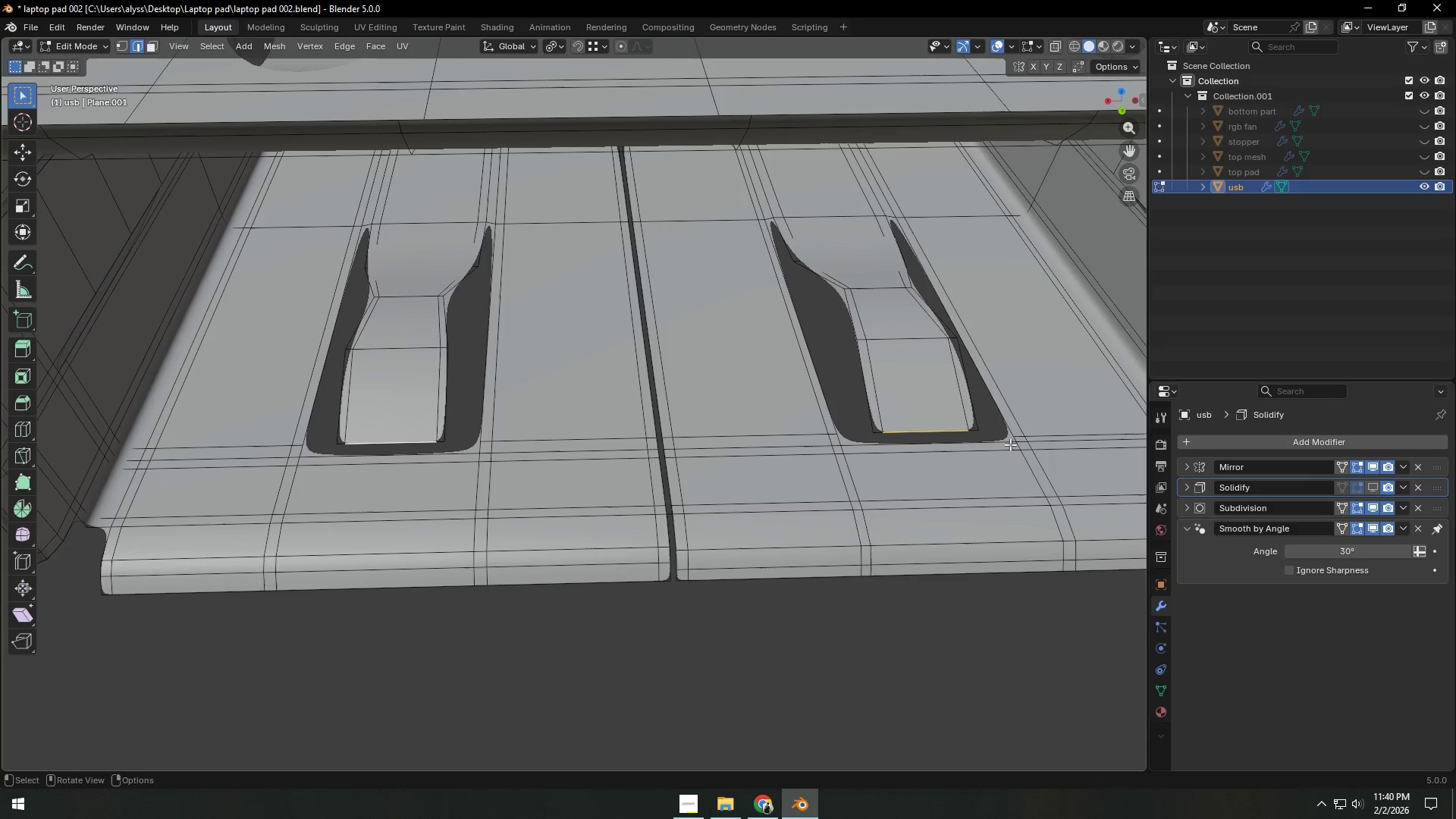 
type(sx)
 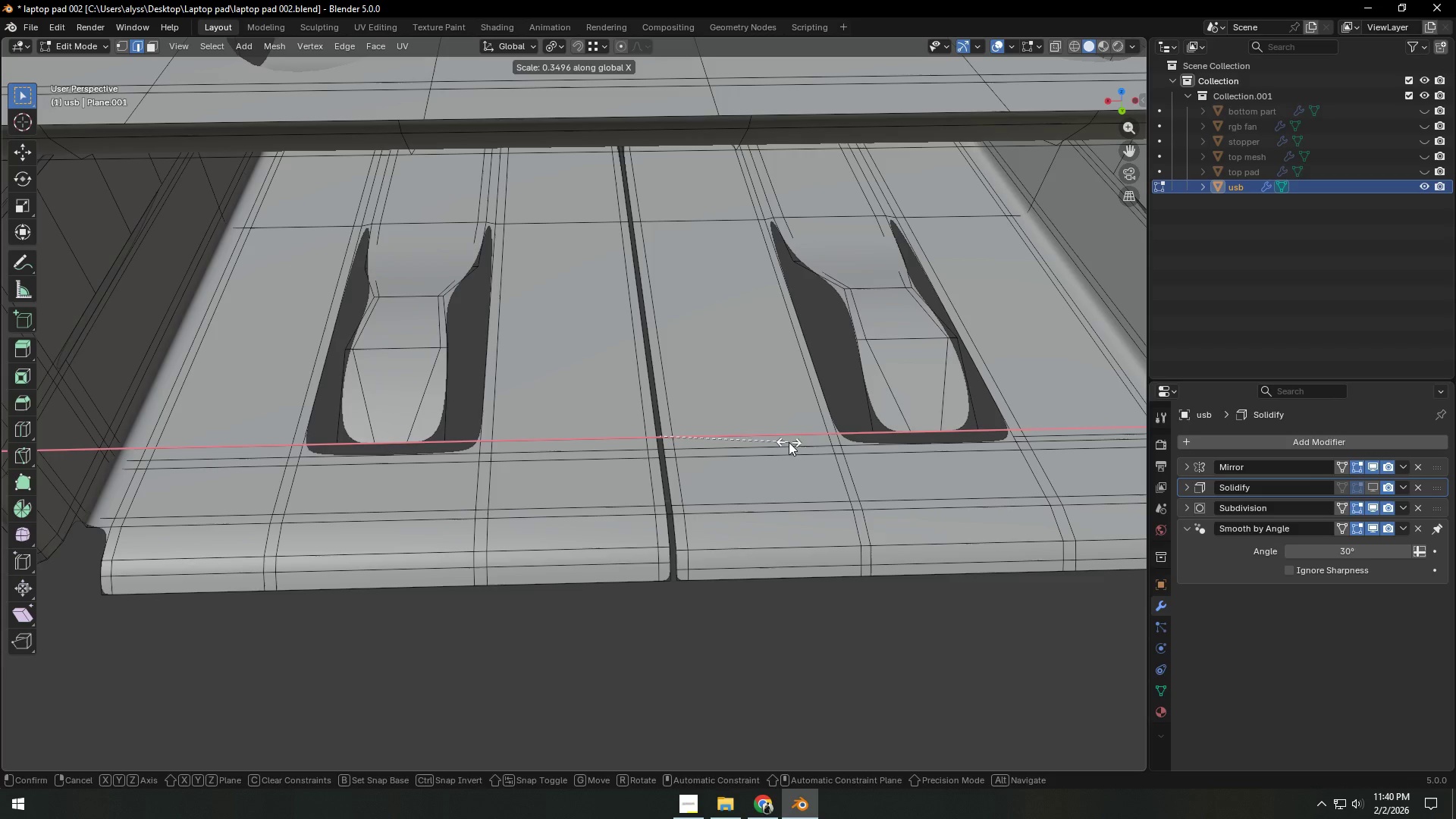 
wait(7.08)
 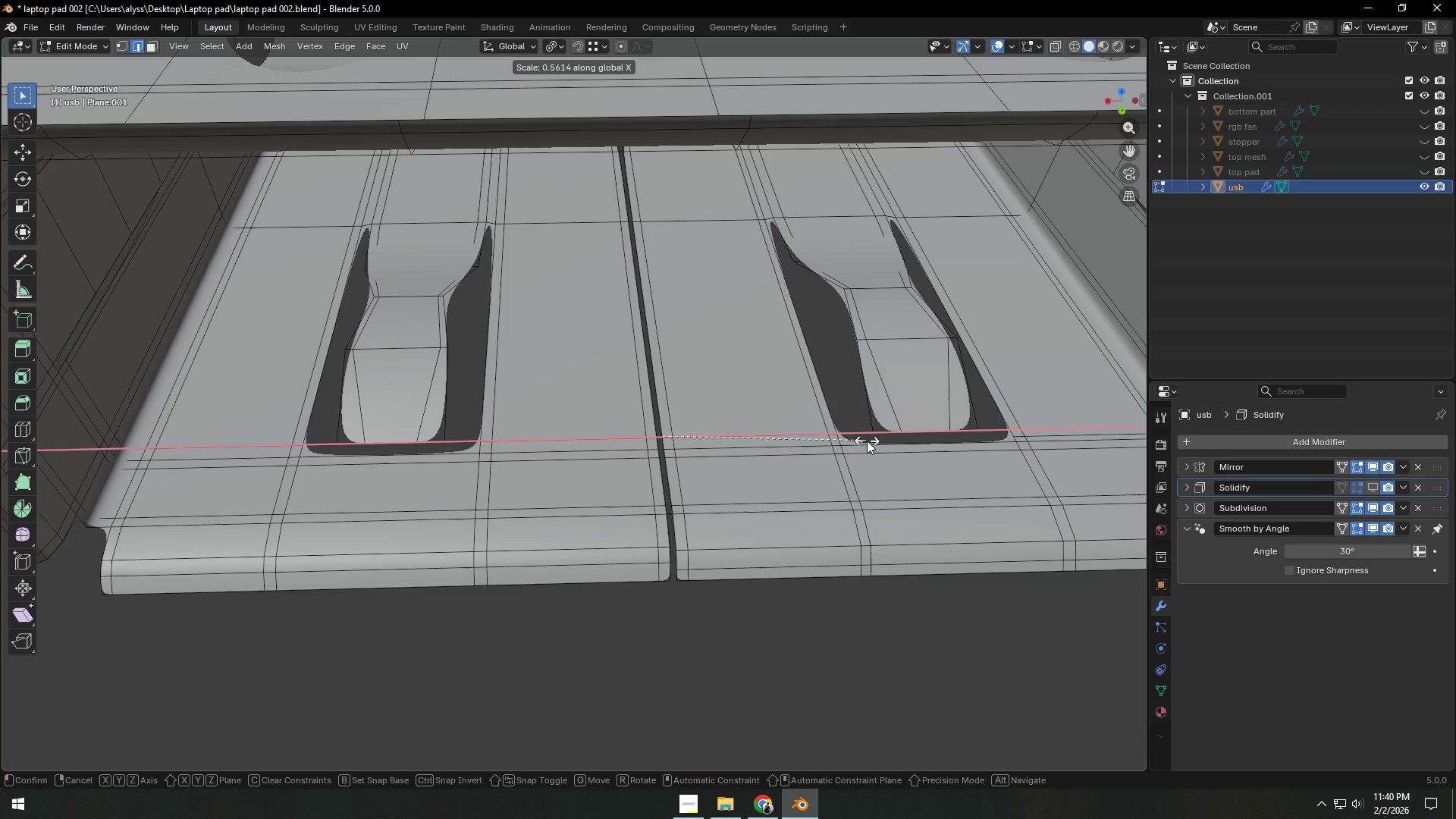 
left_click([796, 442])
 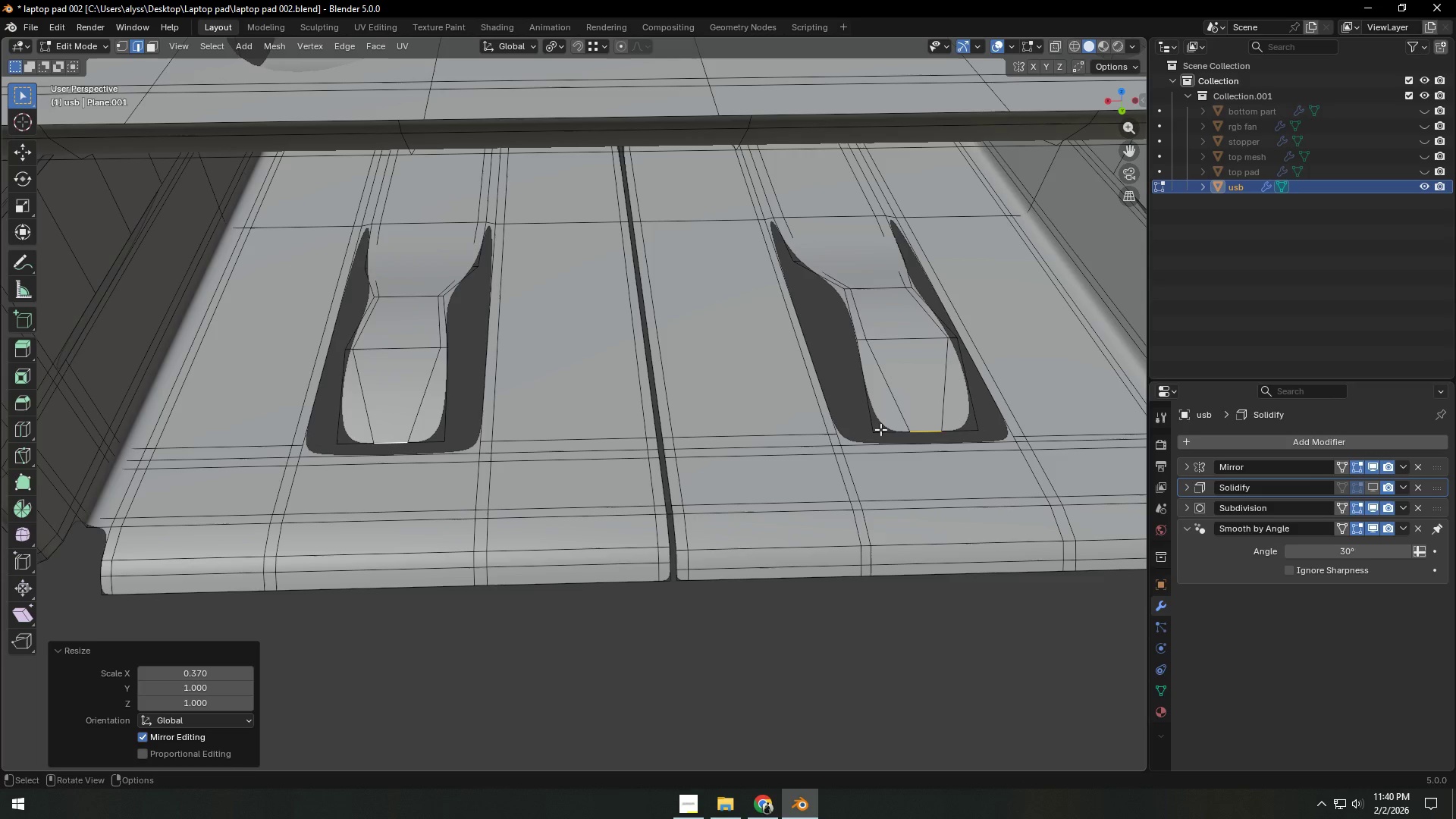 
key(1)
 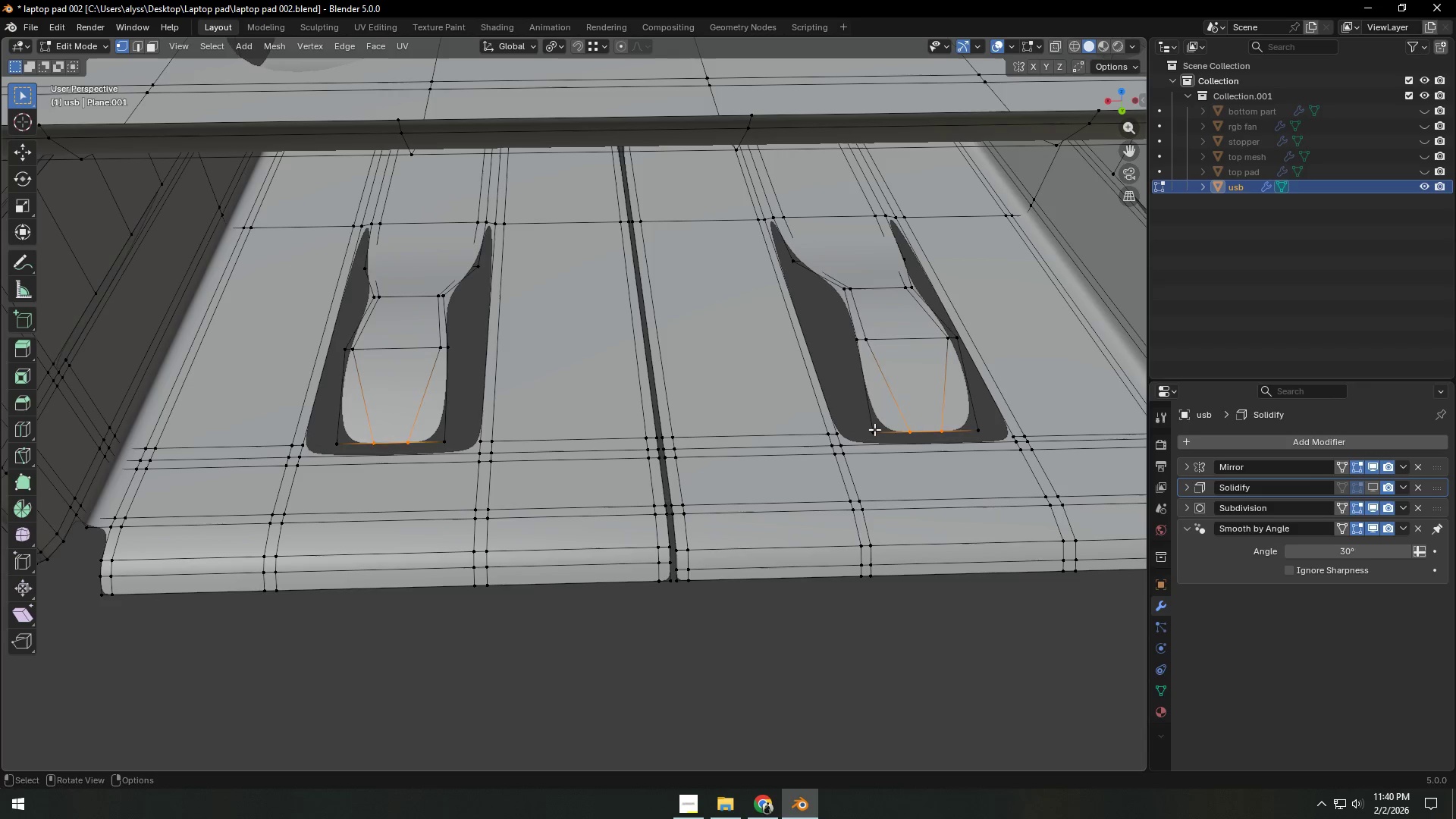 
left_click([874, 429])
 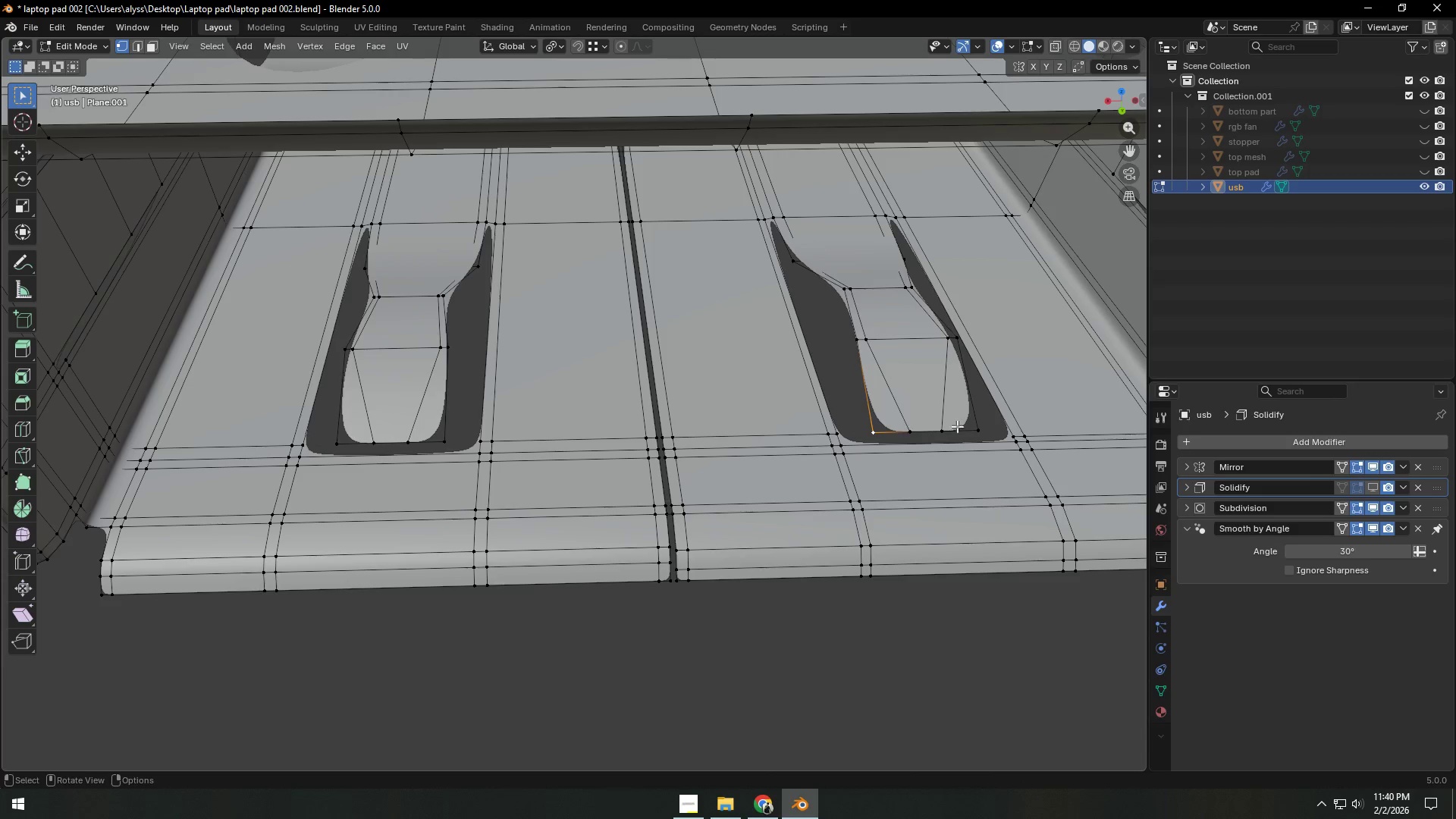 
hold_key(key=ShiftLeft, duration=1.52)
left_click([981, 426])
 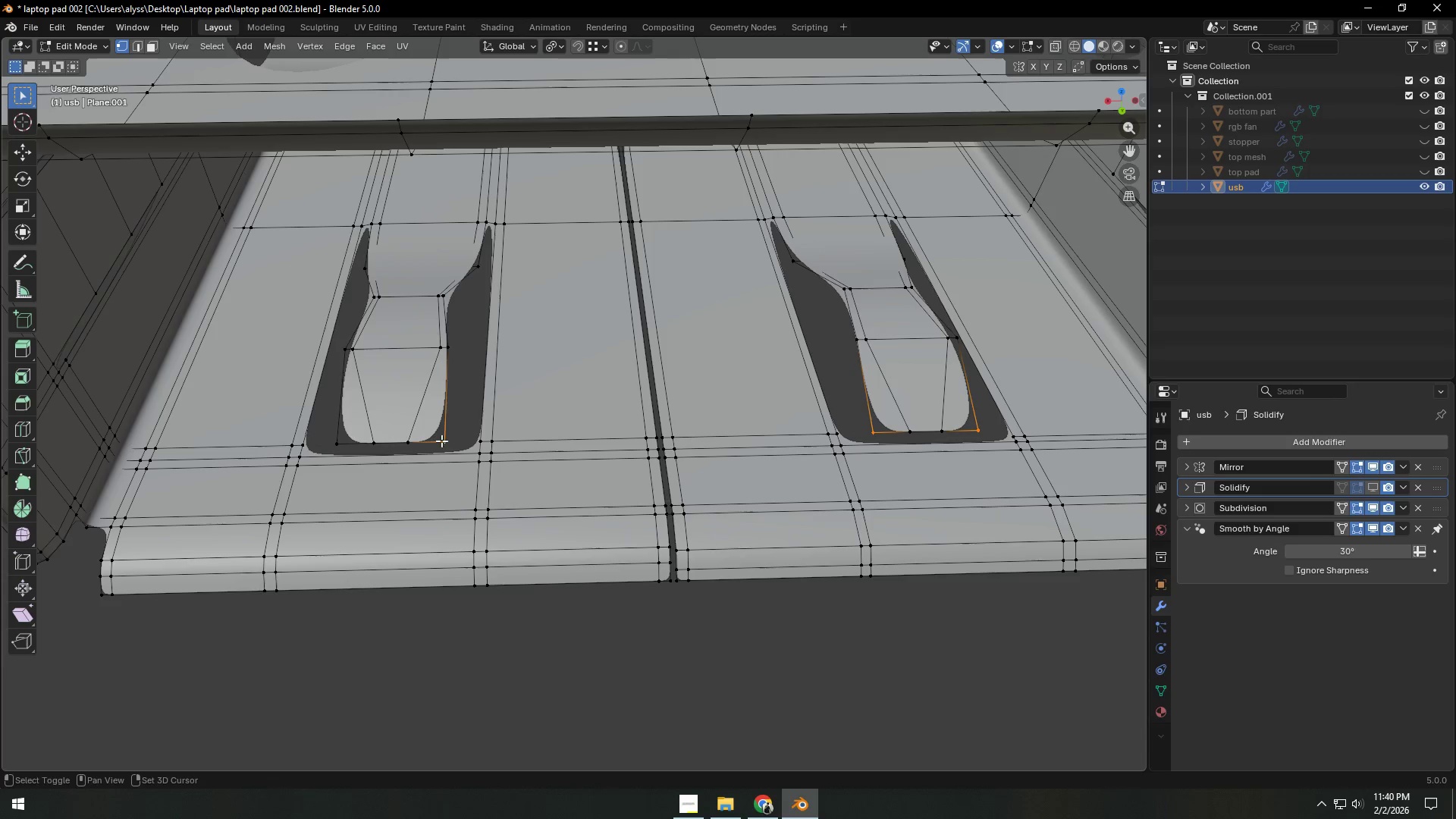 
hold_key(key=ShiftLeft, duration=0.41)
left_click([330, 438])
 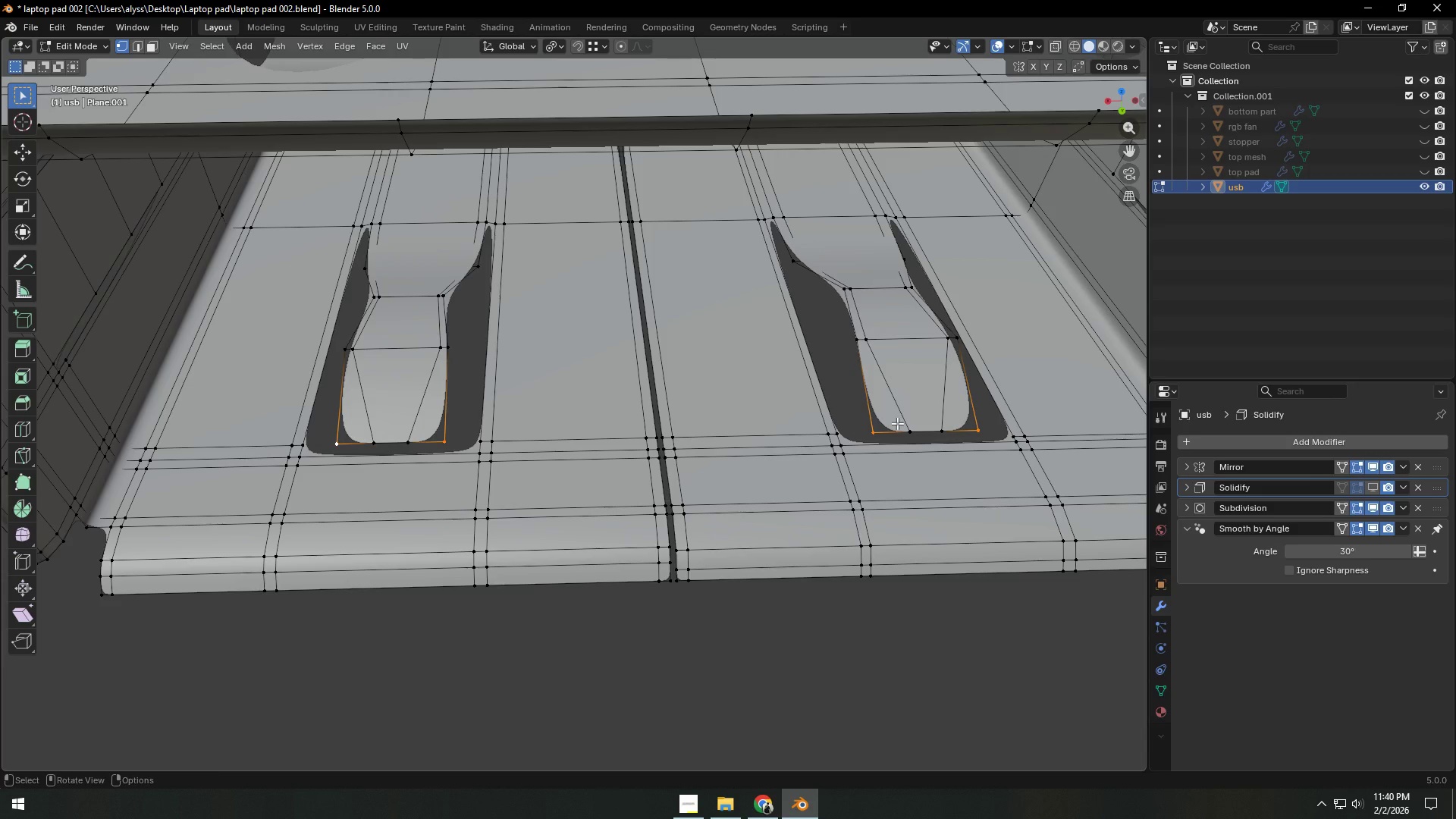 
type(gg)
 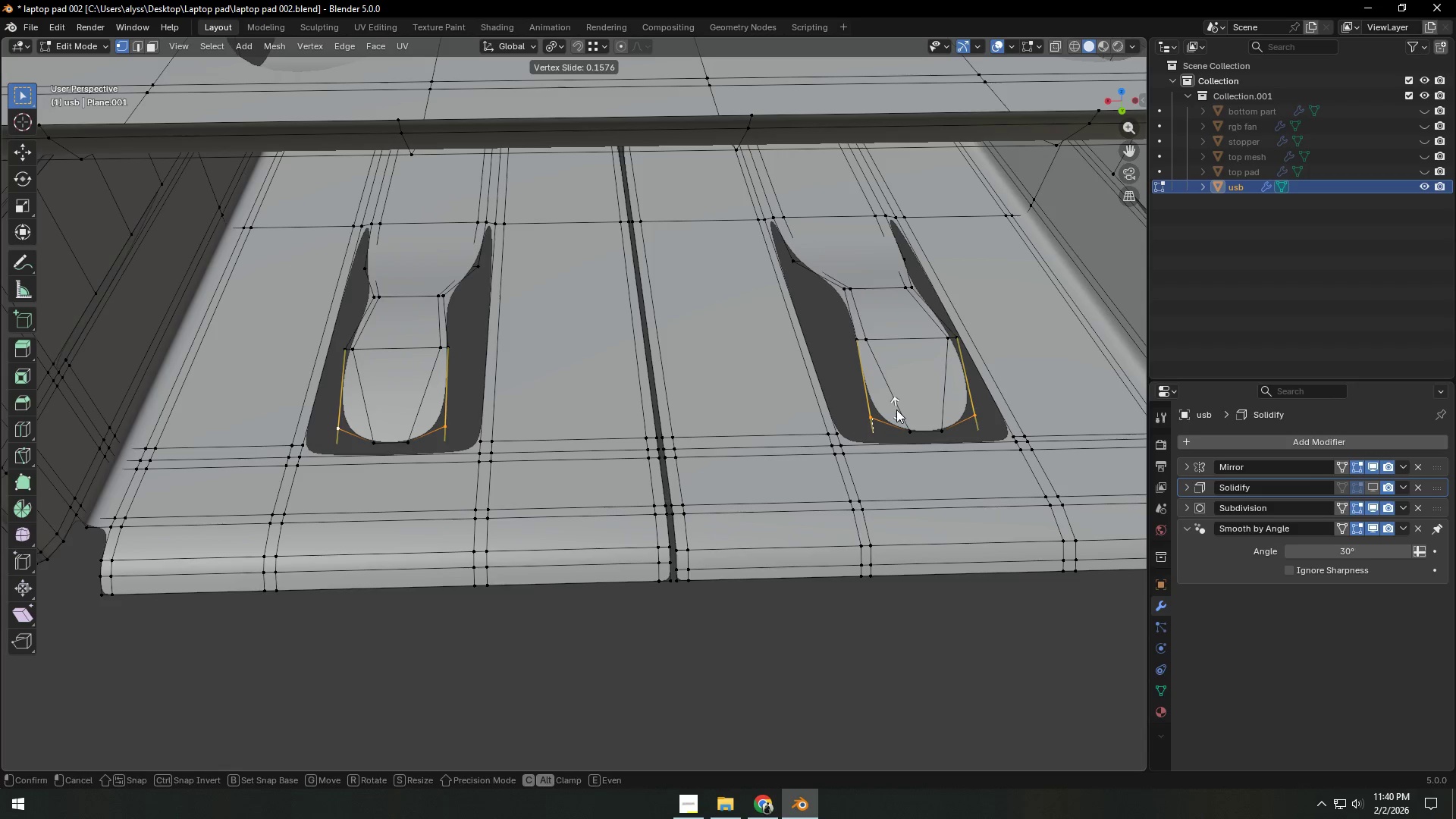 
left_click([896, 411])
 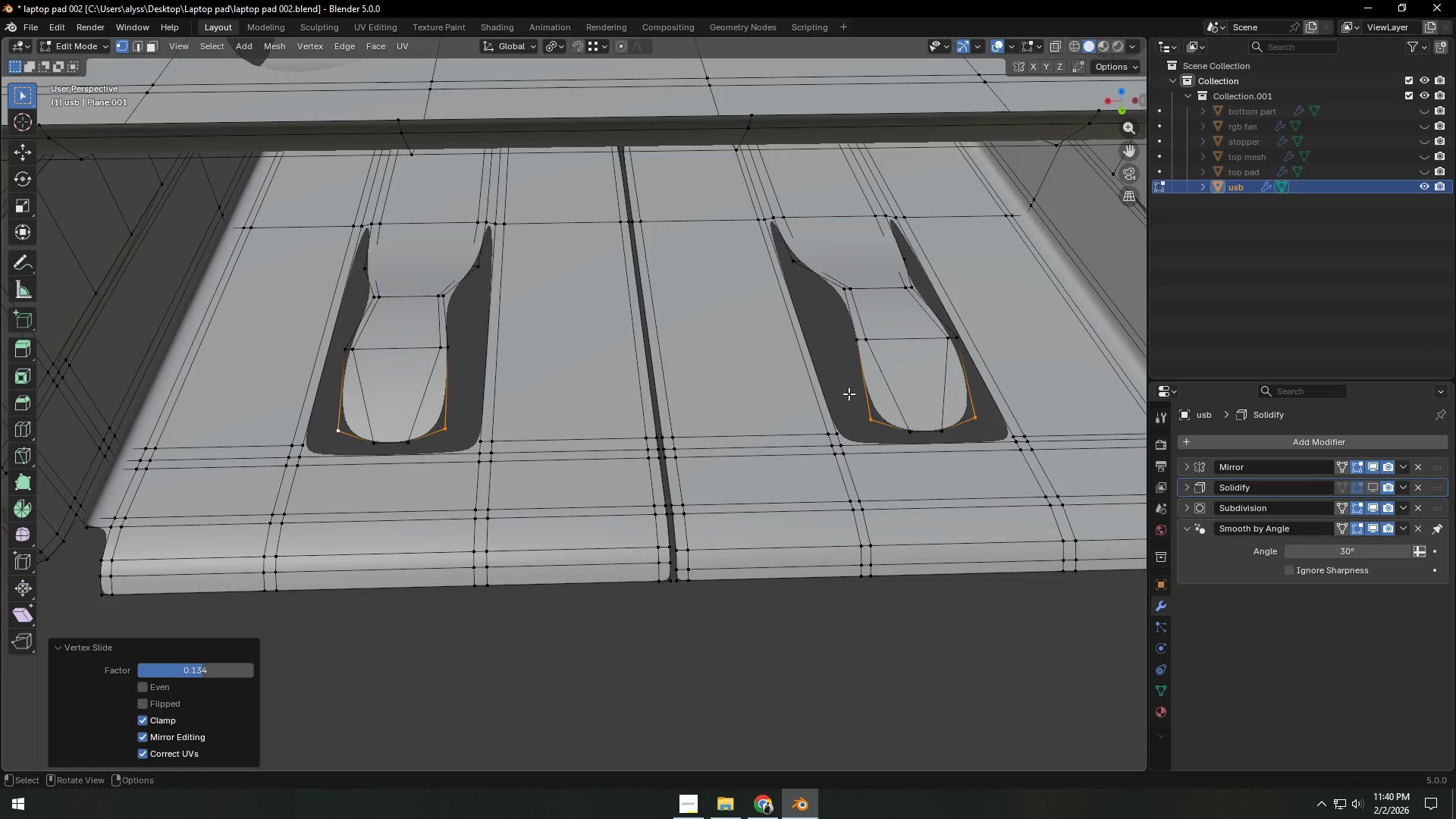 
left_click([836, 372])
 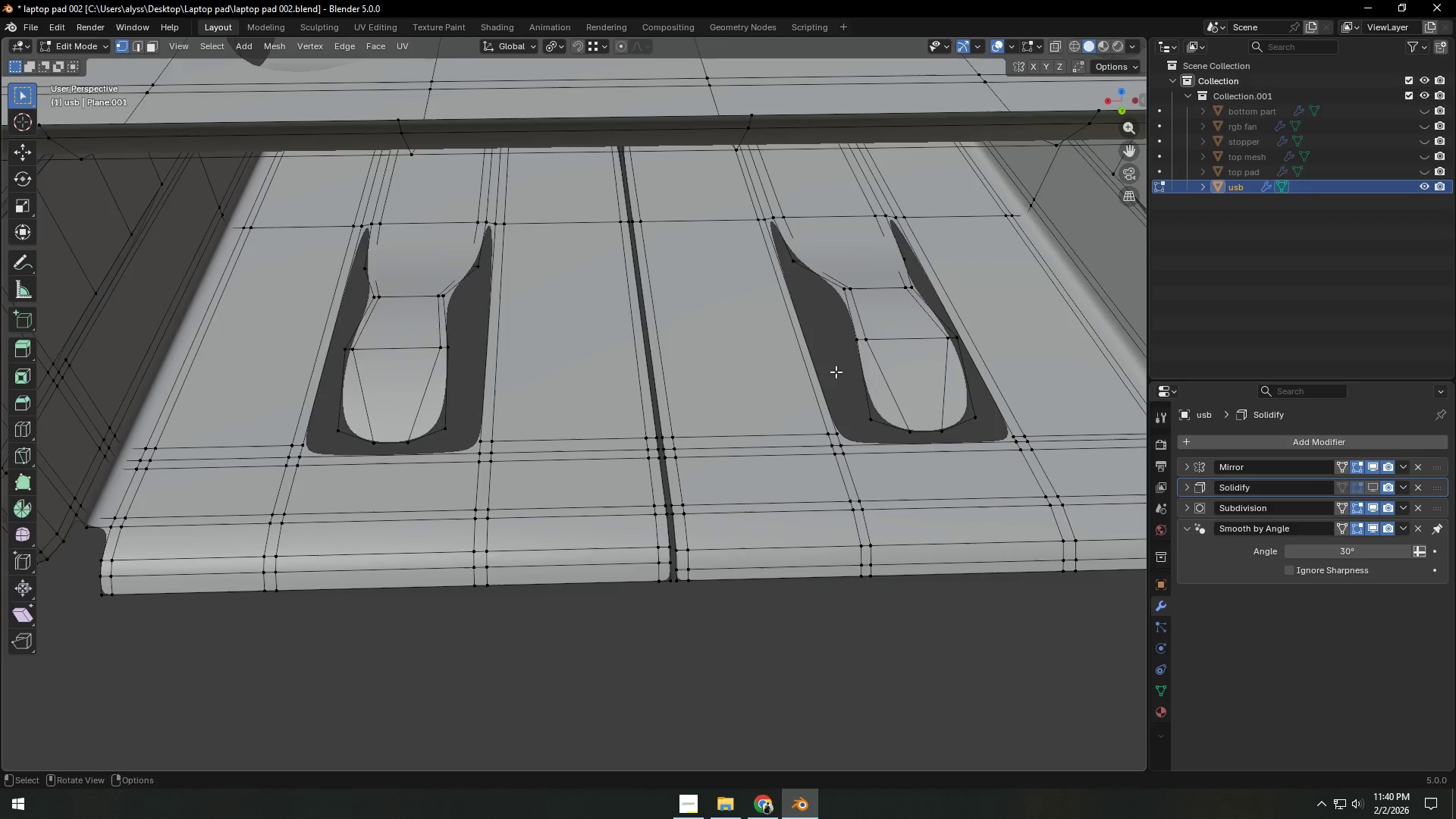 
key(Tab)
 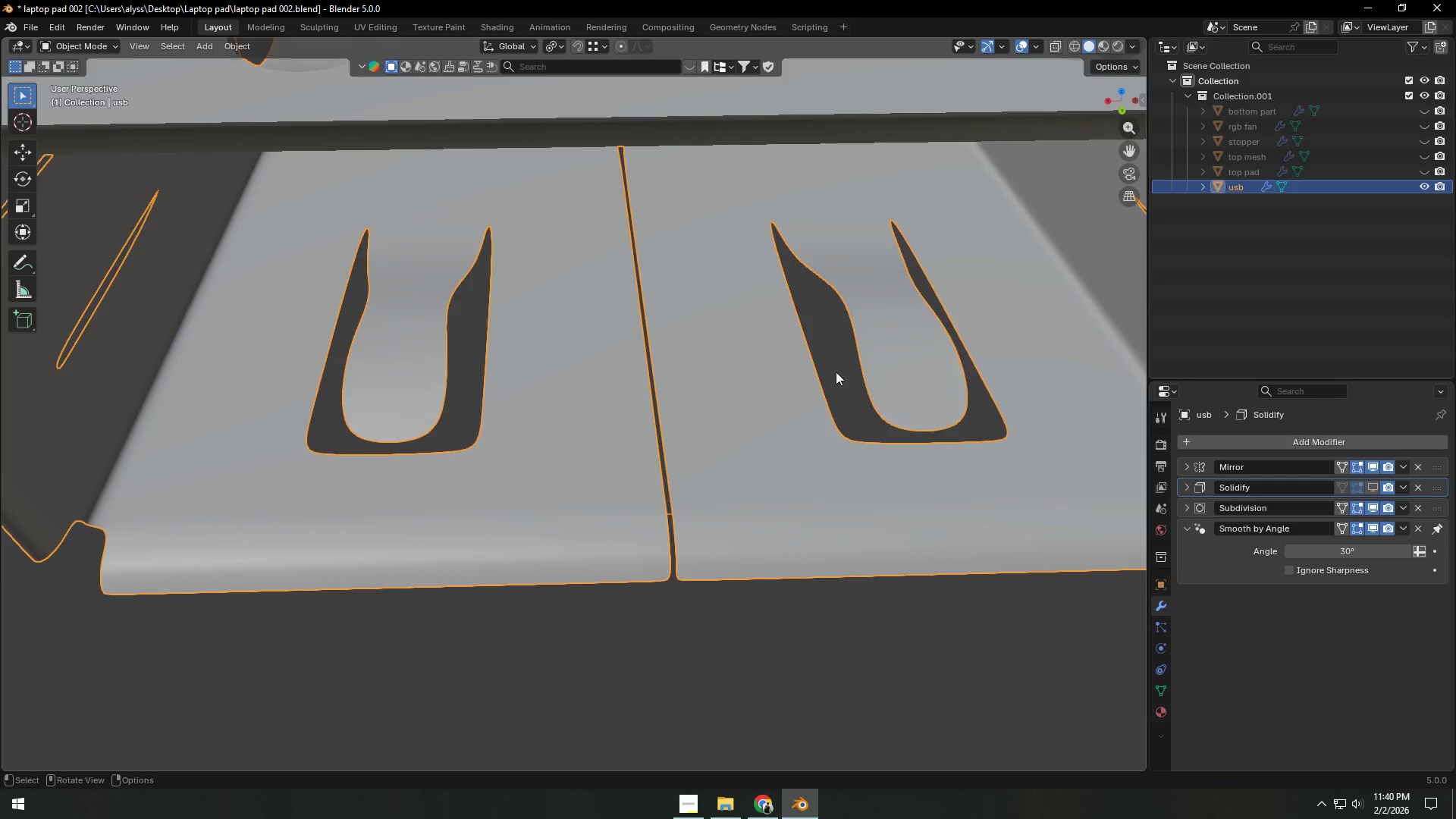 
scroll: coordinate [832, 375], scroll_direction: down, amount: 3.0
 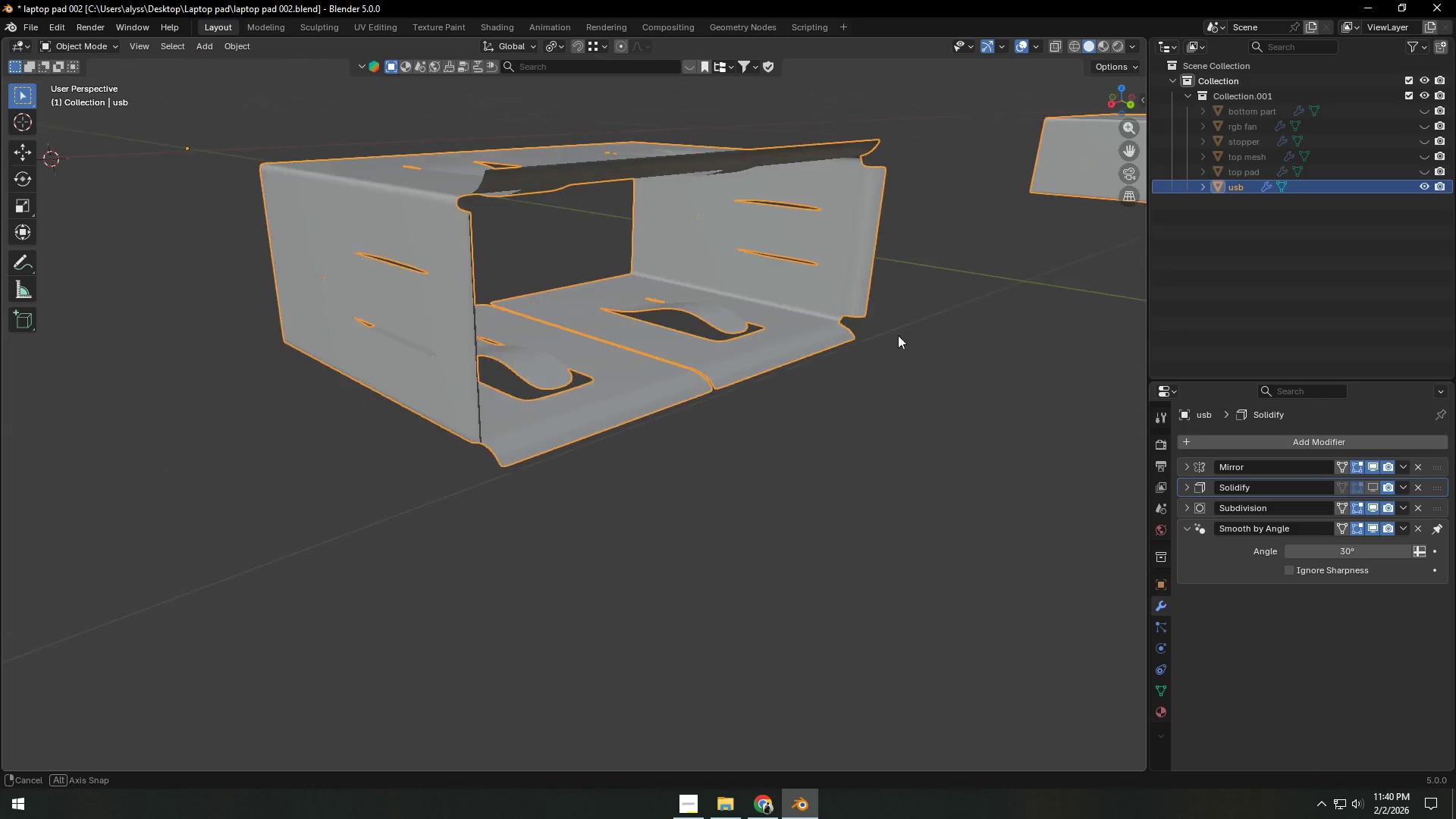 
left_click([1000, 343])
 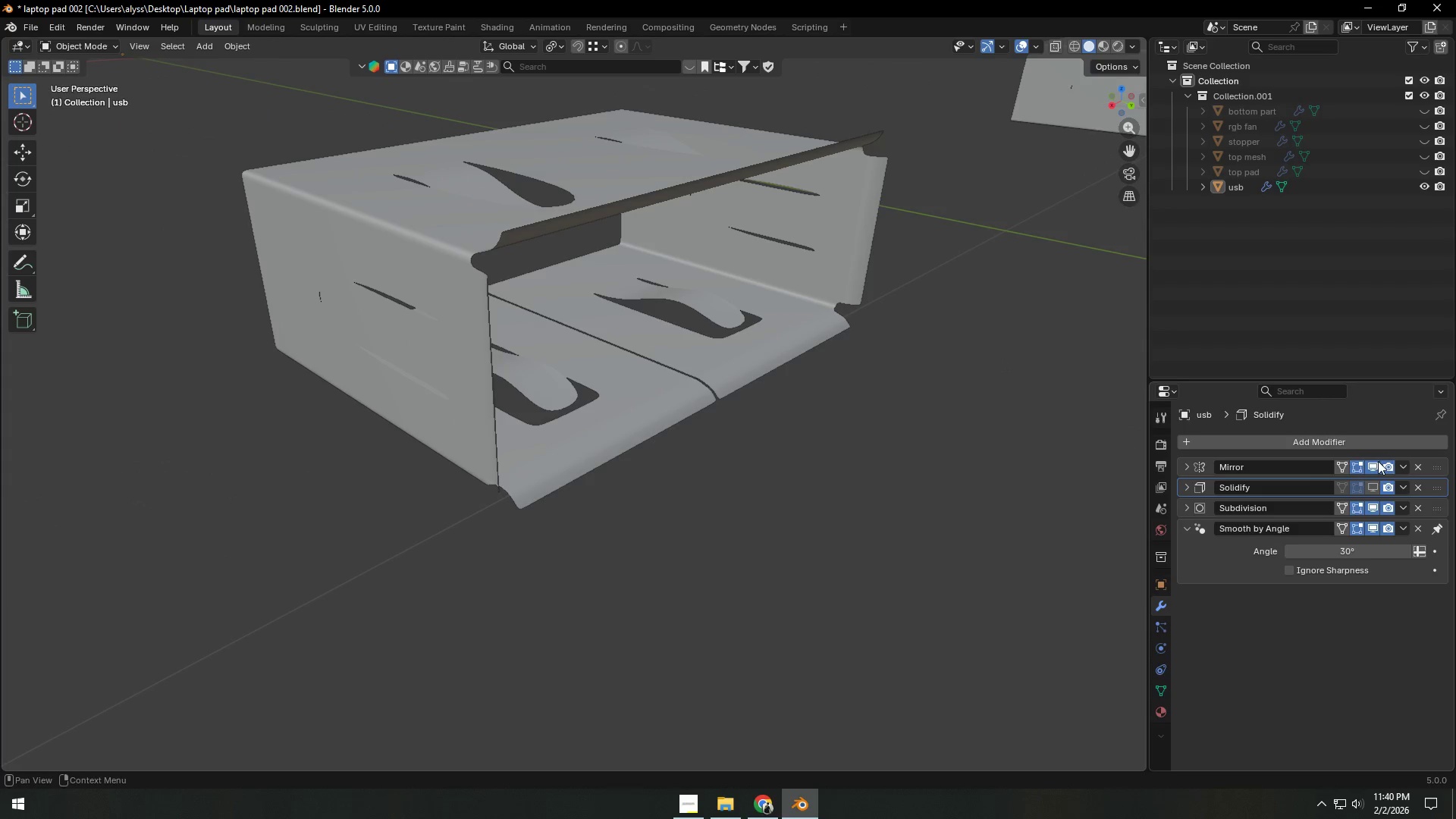 
left_click([1378, 488])
 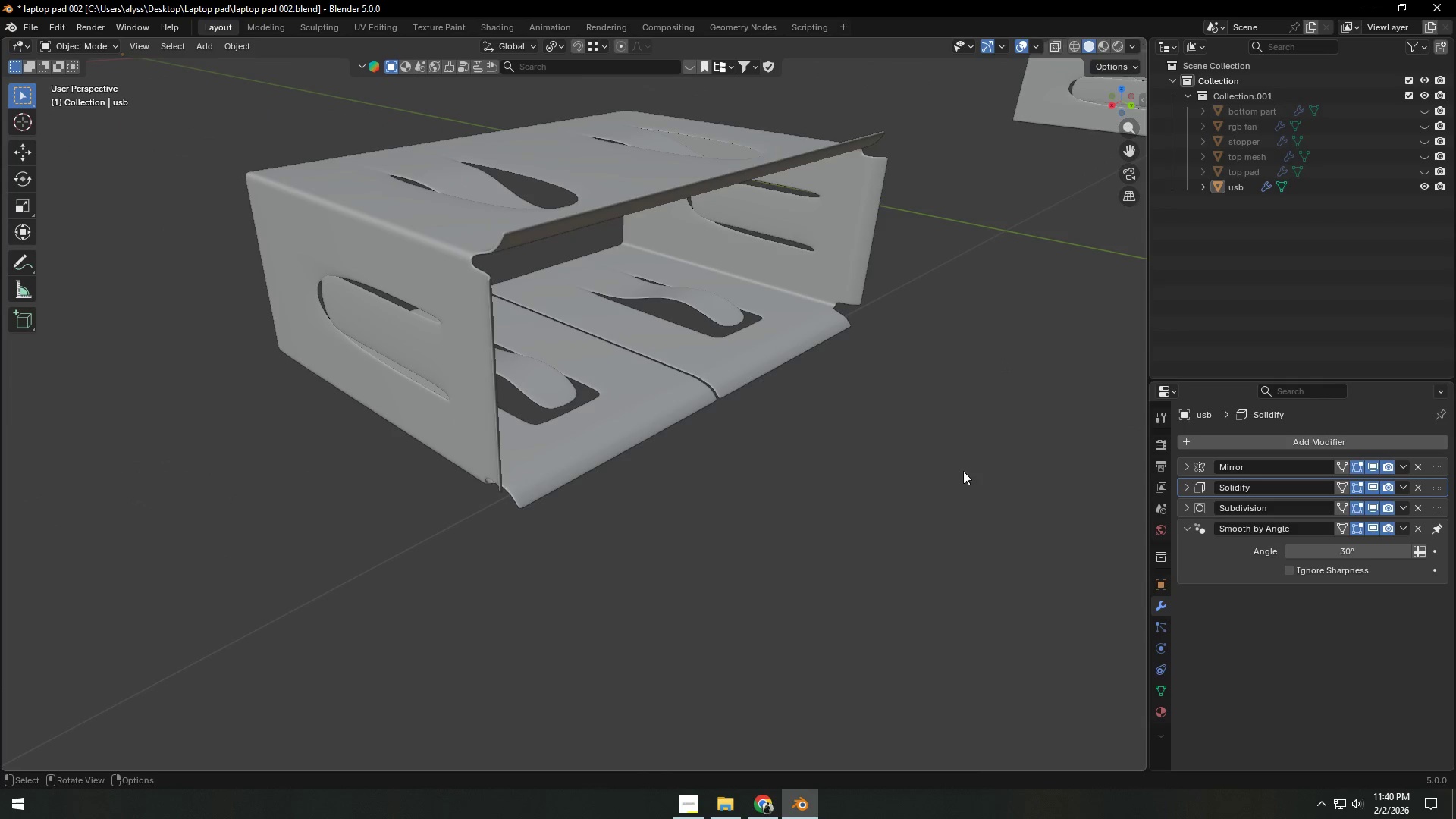 
left_click([909, 459])
 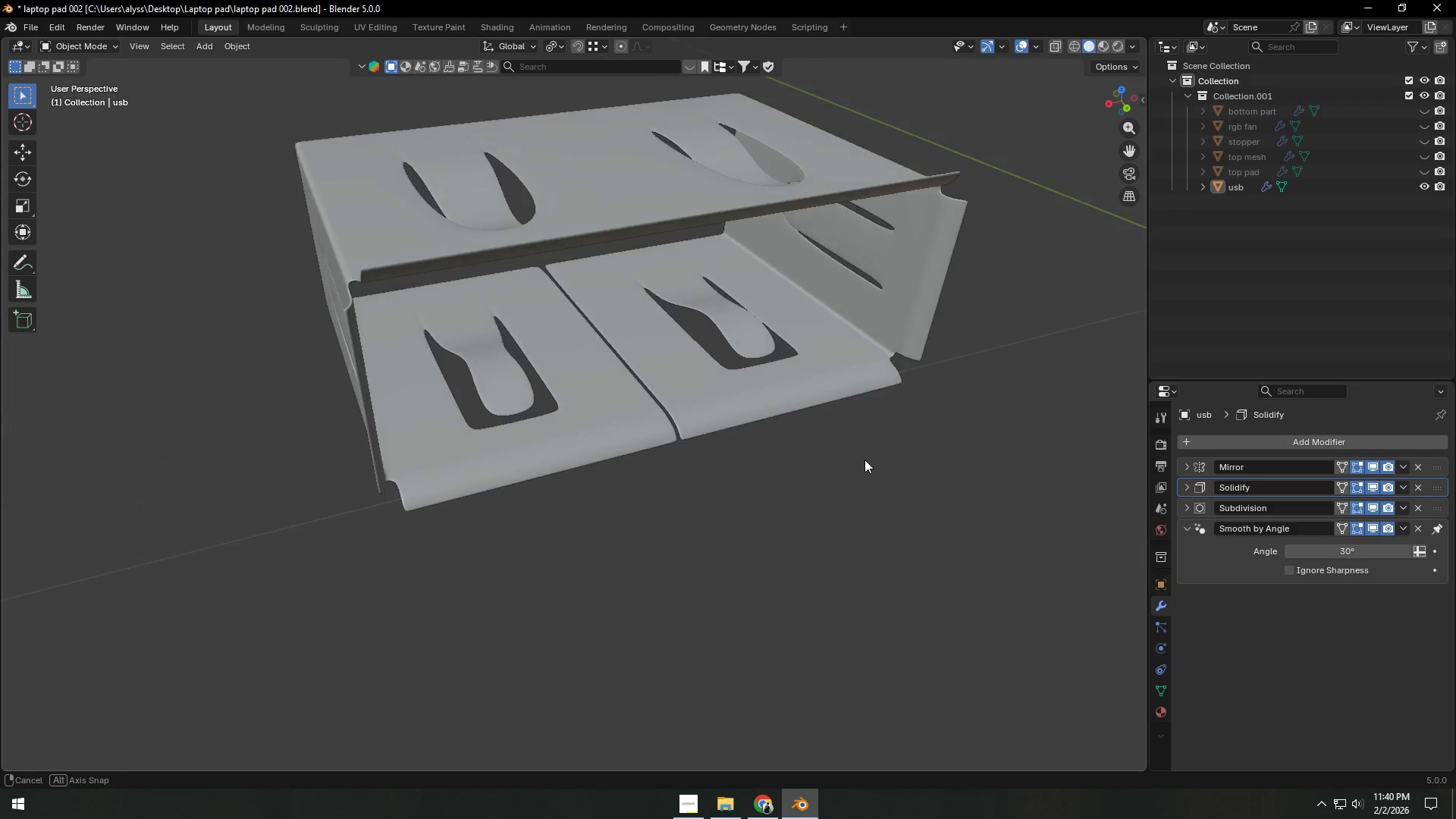 
scroll: coordinate [864, 457], scroll_direction: down, amount: 4.0
 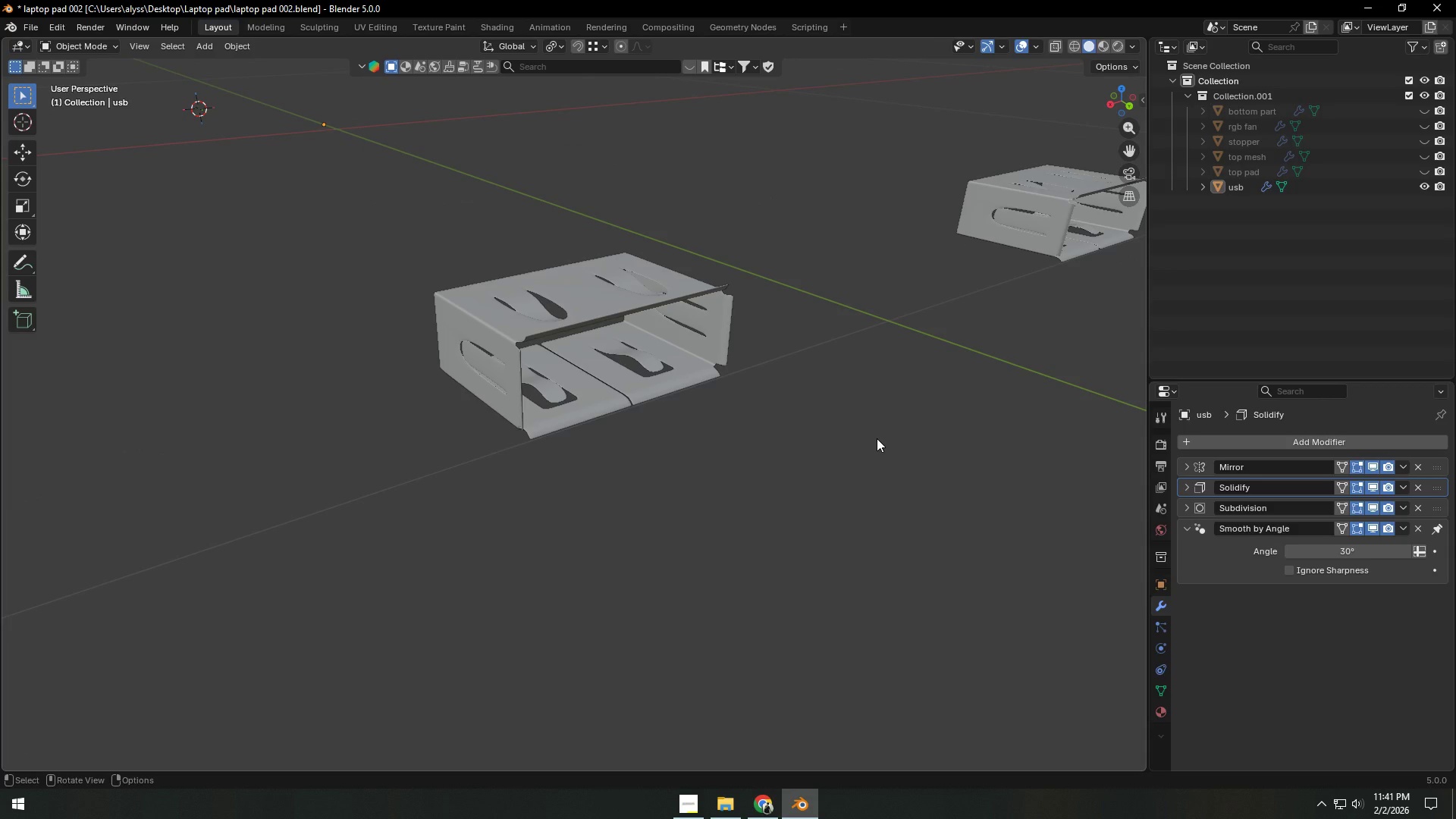 
wait(9.14)
 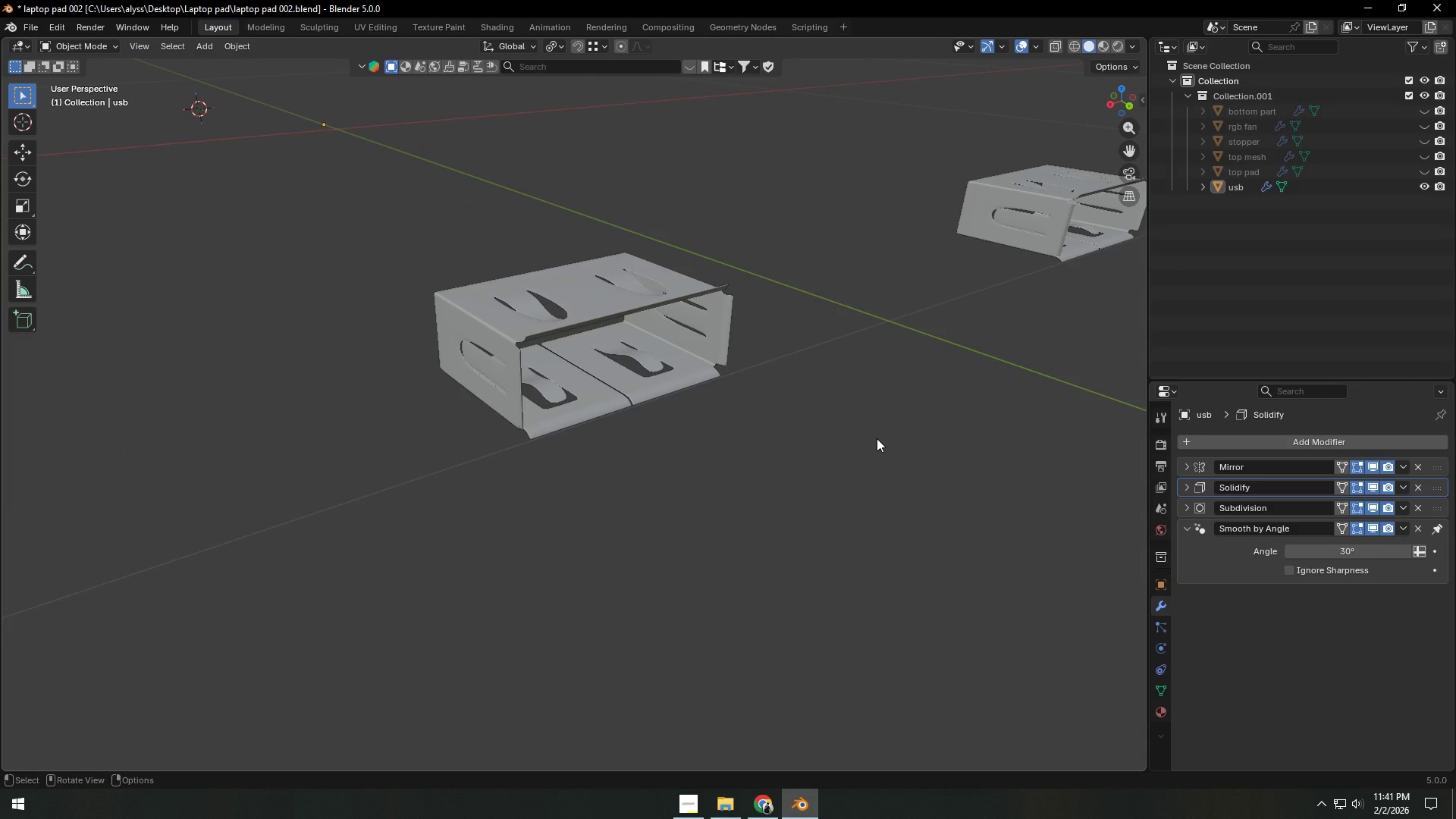 
left_click([684, 803])